 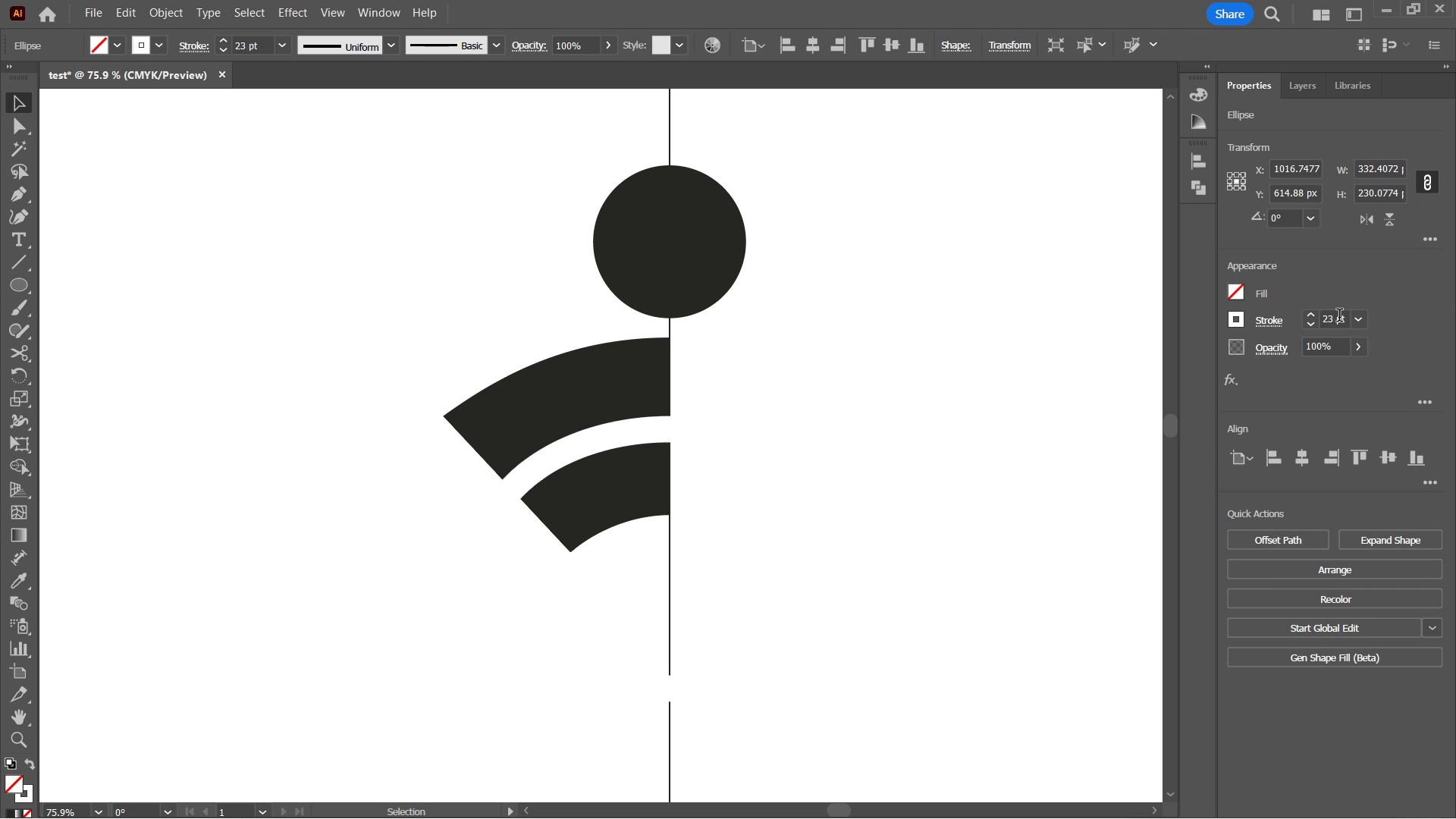 
scroll: coordinate [1339, 317], scroll_direction: up, amount: 1.0
 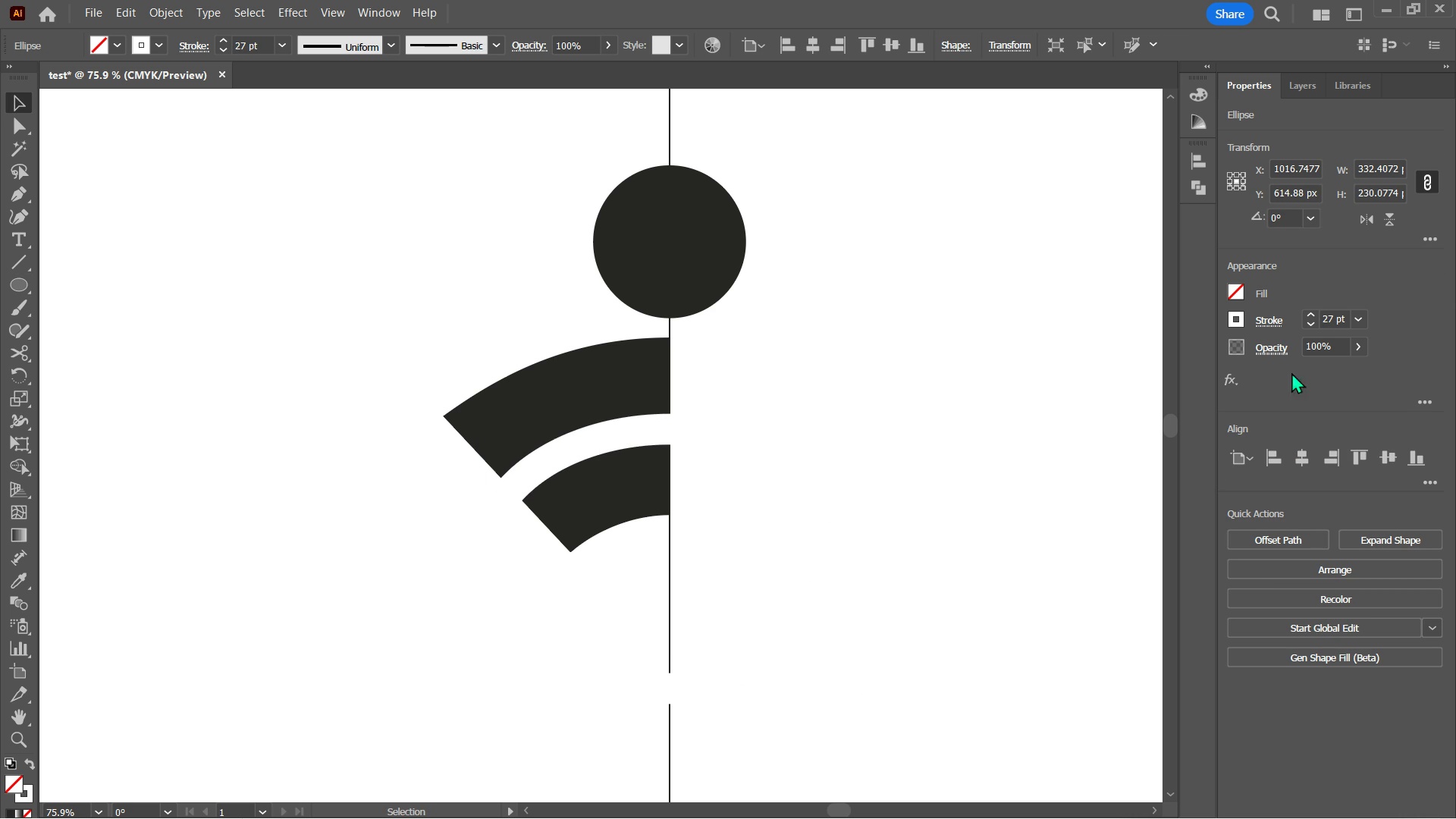 
key(V)
 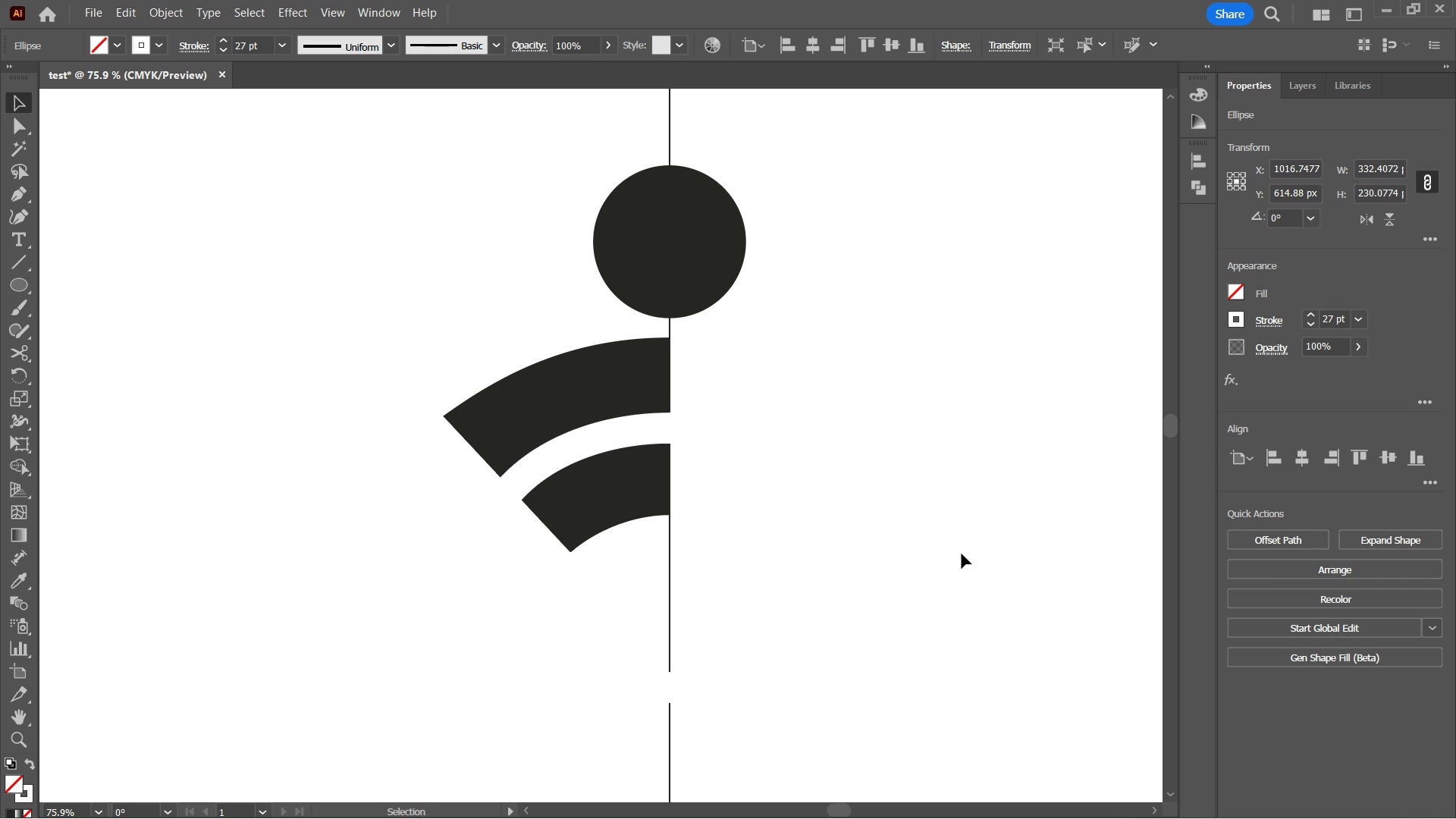 
key(ArrowUp)
 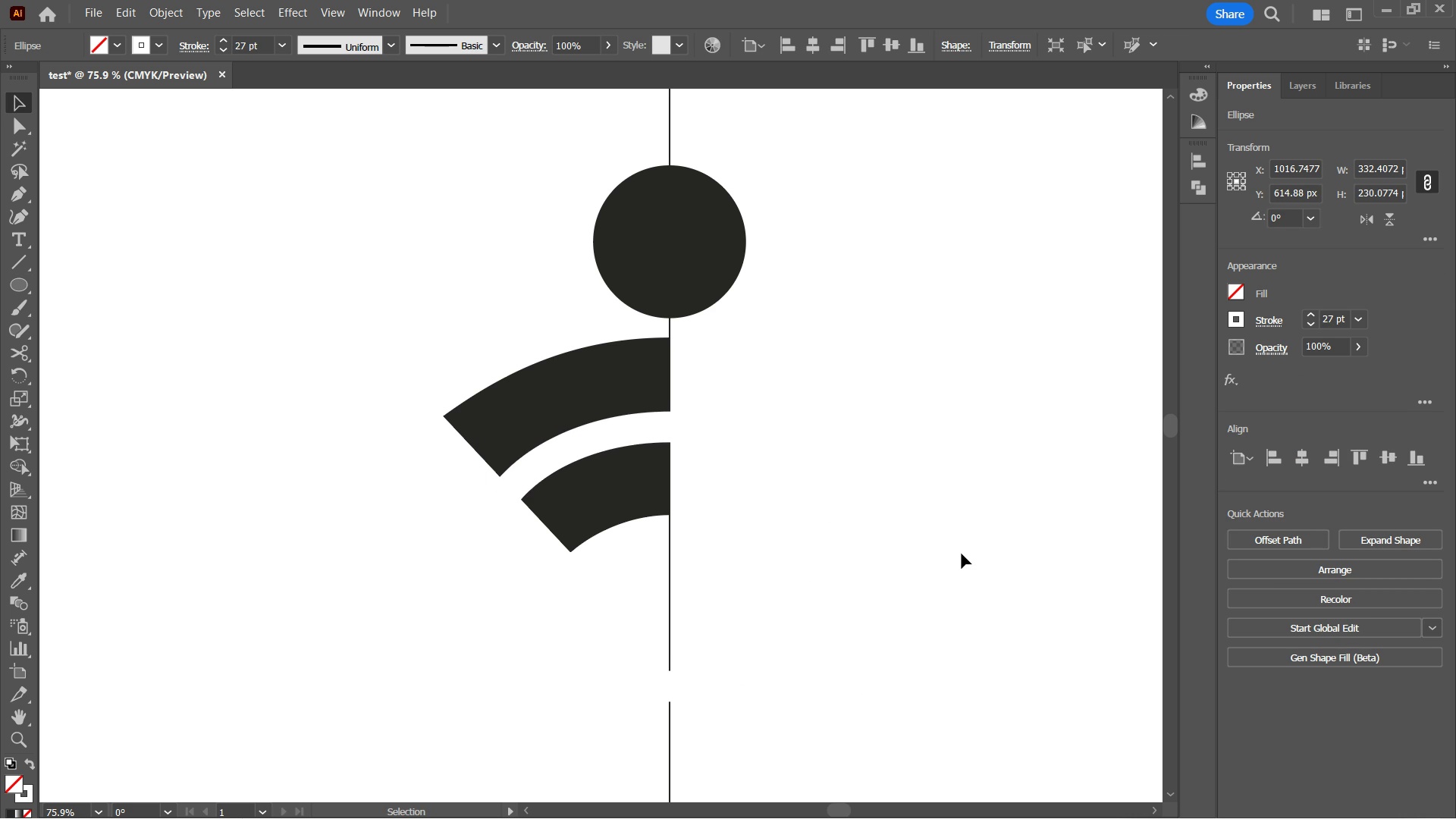 
key(ArrowUp)
 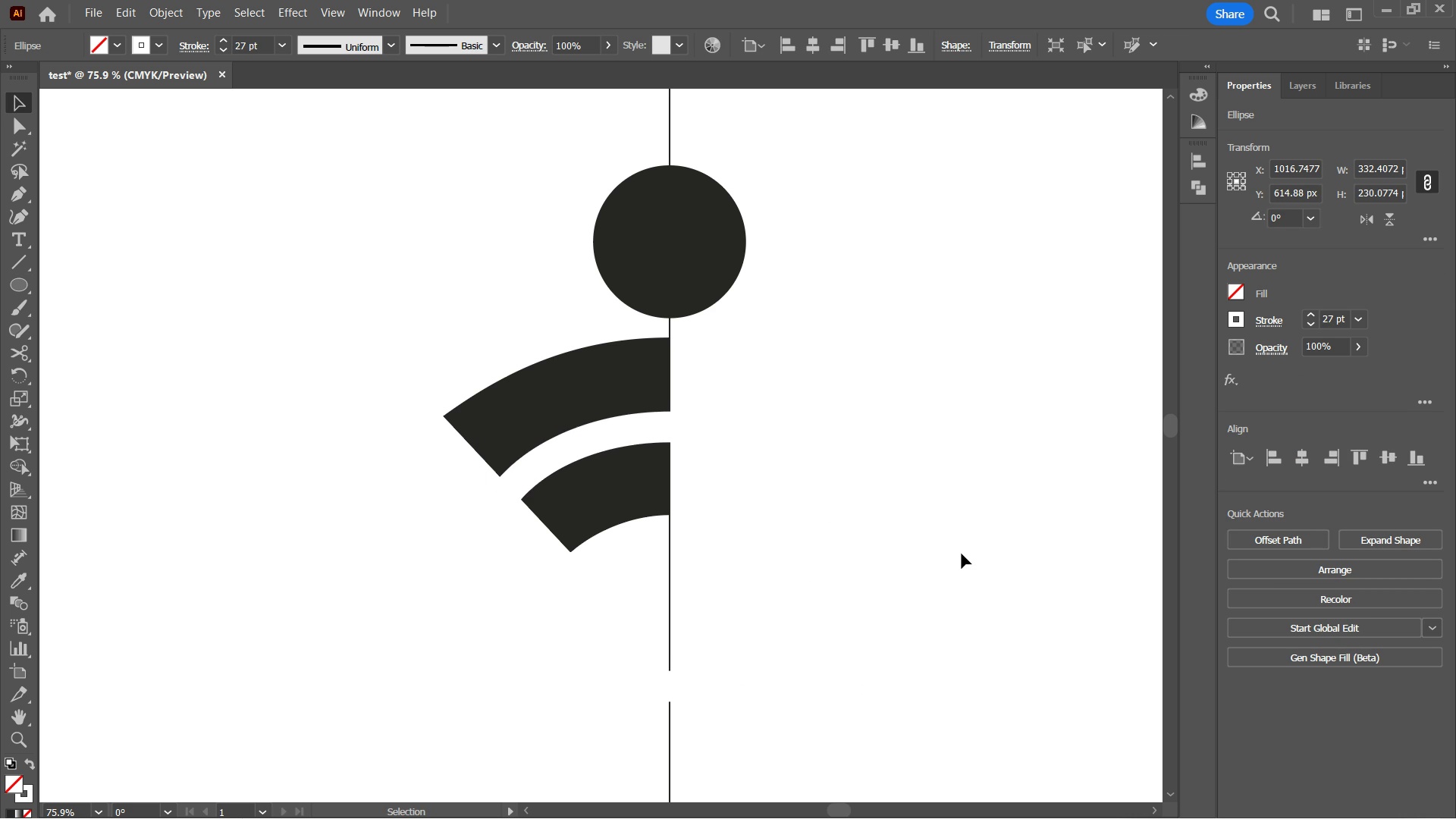 
key(ArrowUp)
 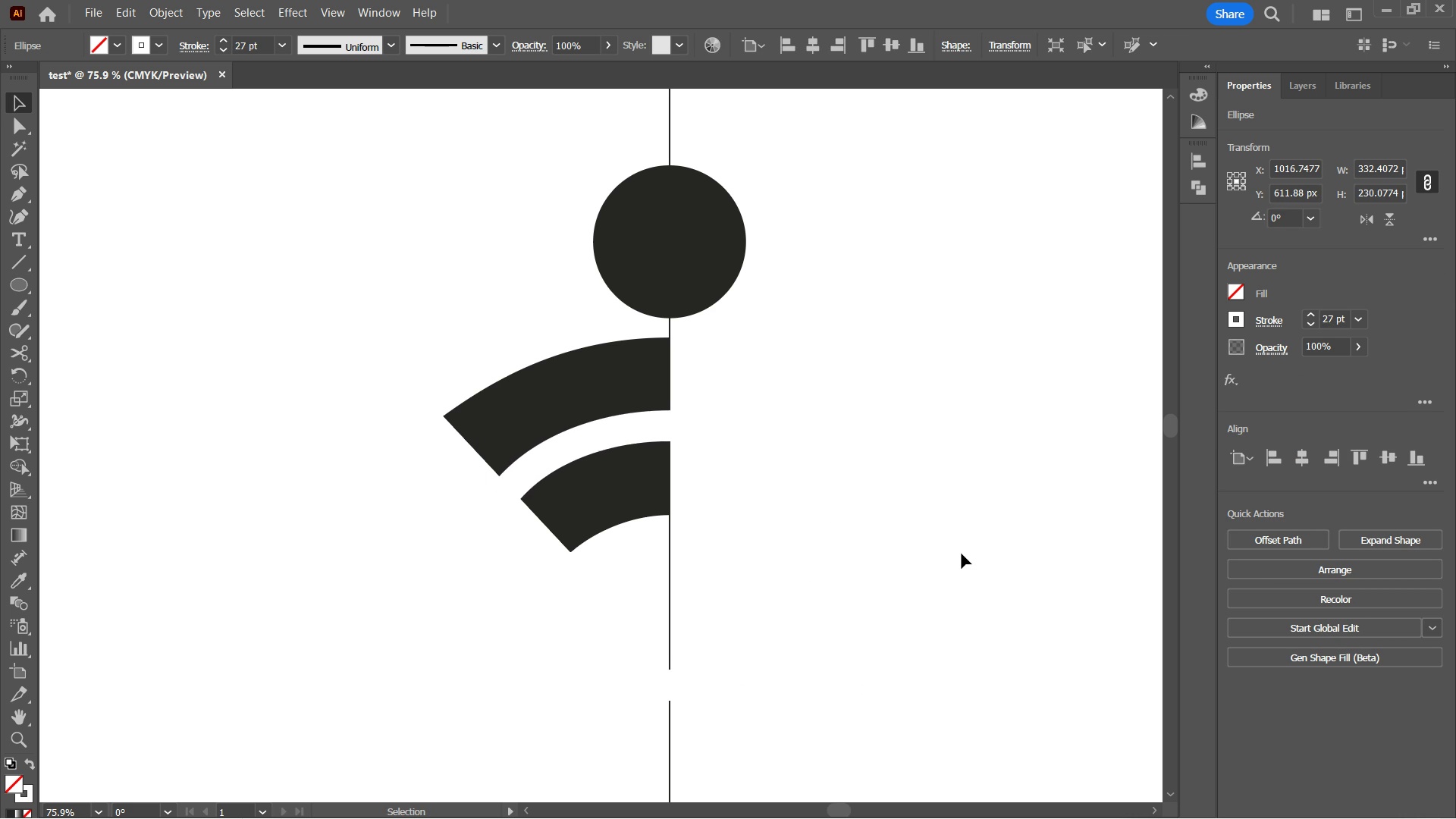 
key(ArrowDown)
 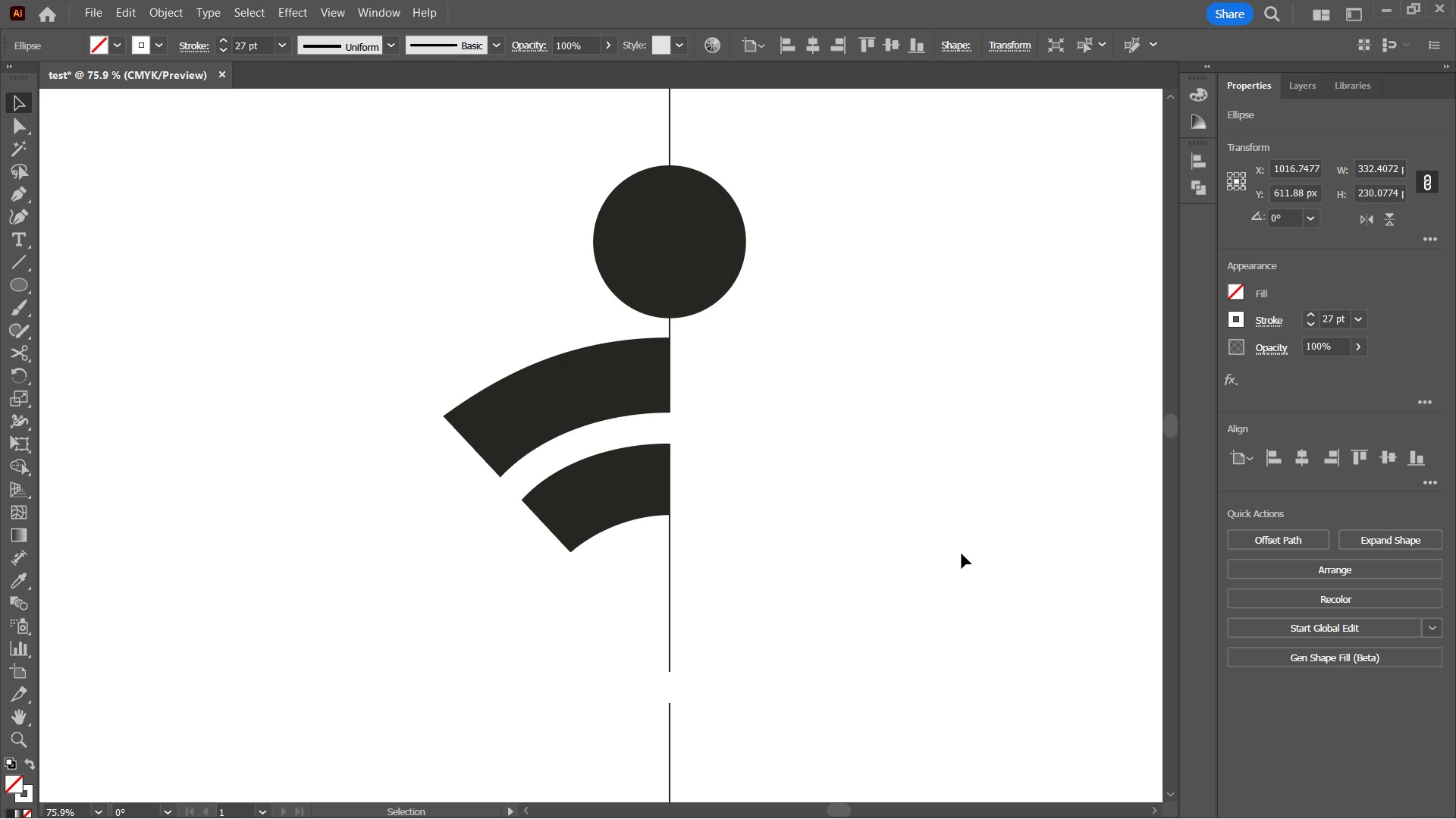 
key(ArrowDown)
 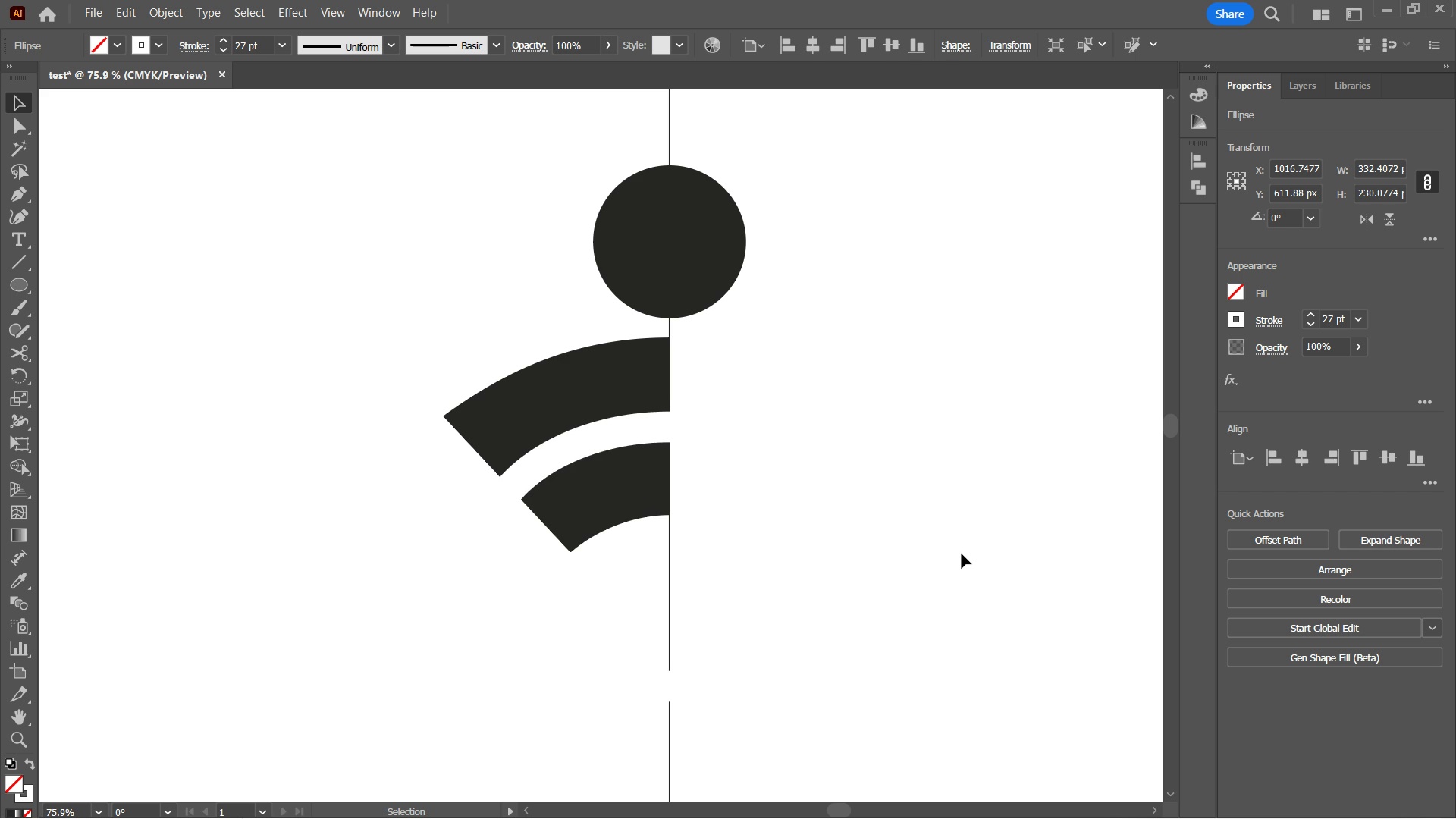 
key(ArrowUp)
 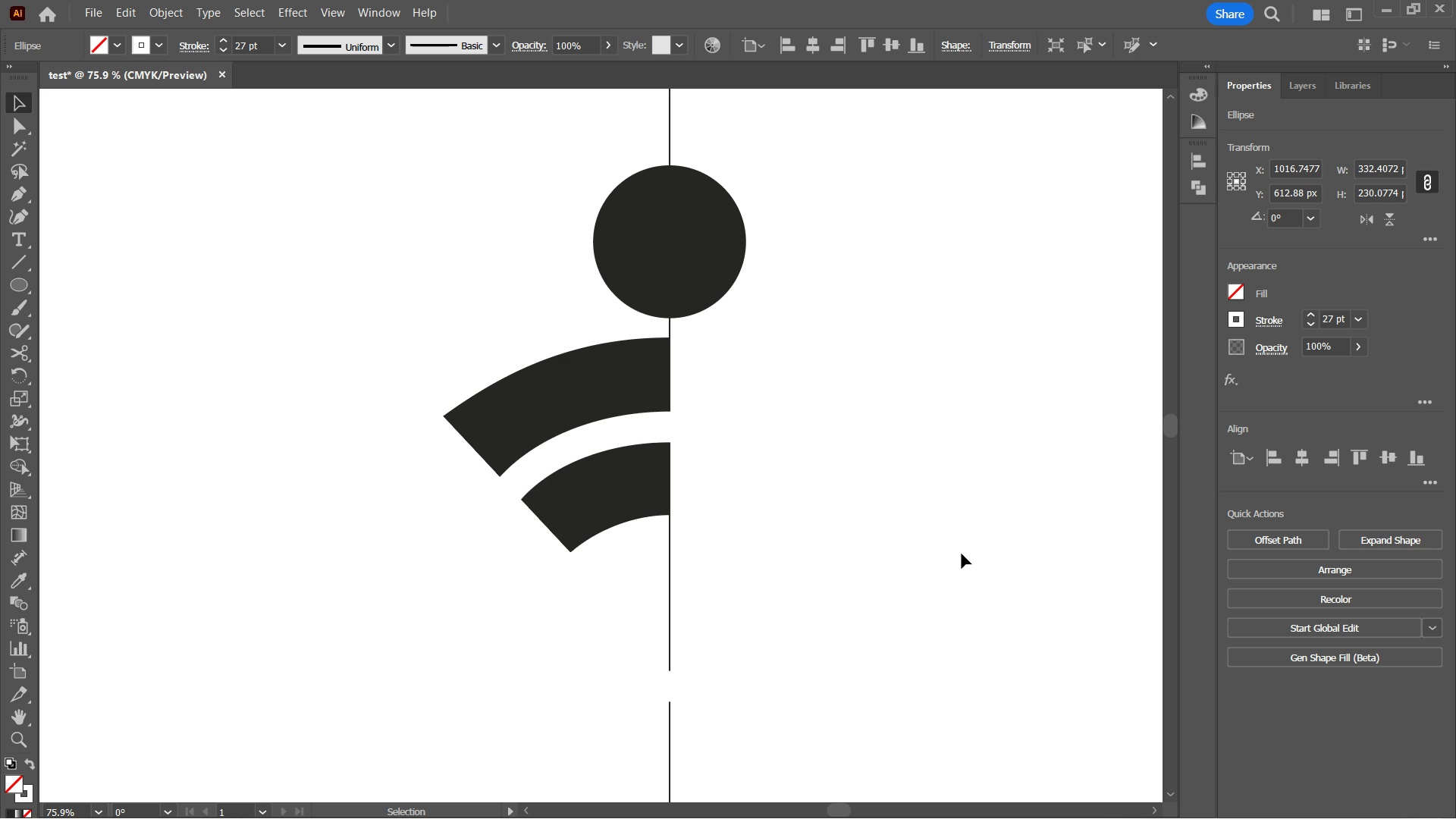 
key(ArrowUp)
 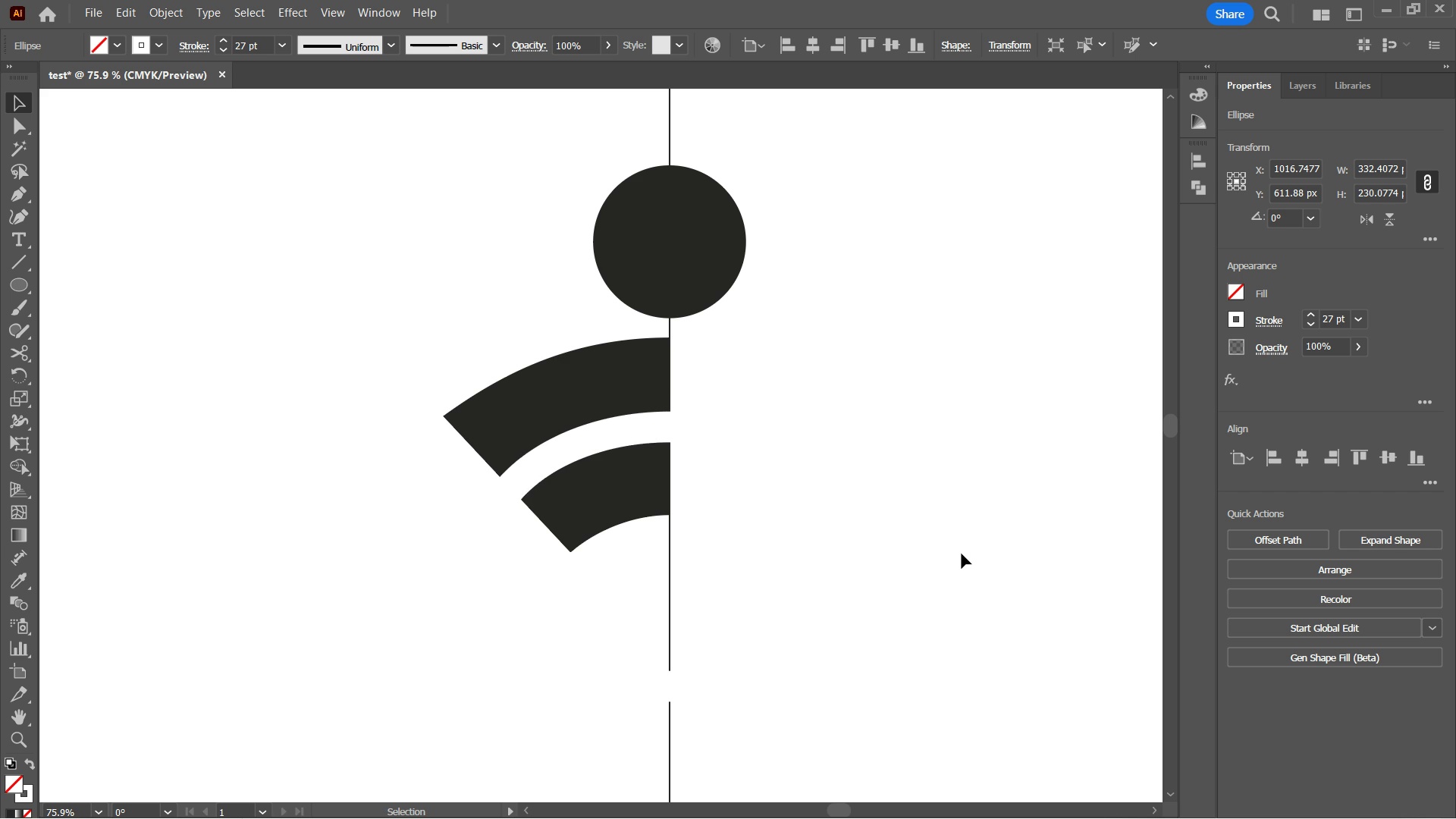 
key(ArrowDown)
 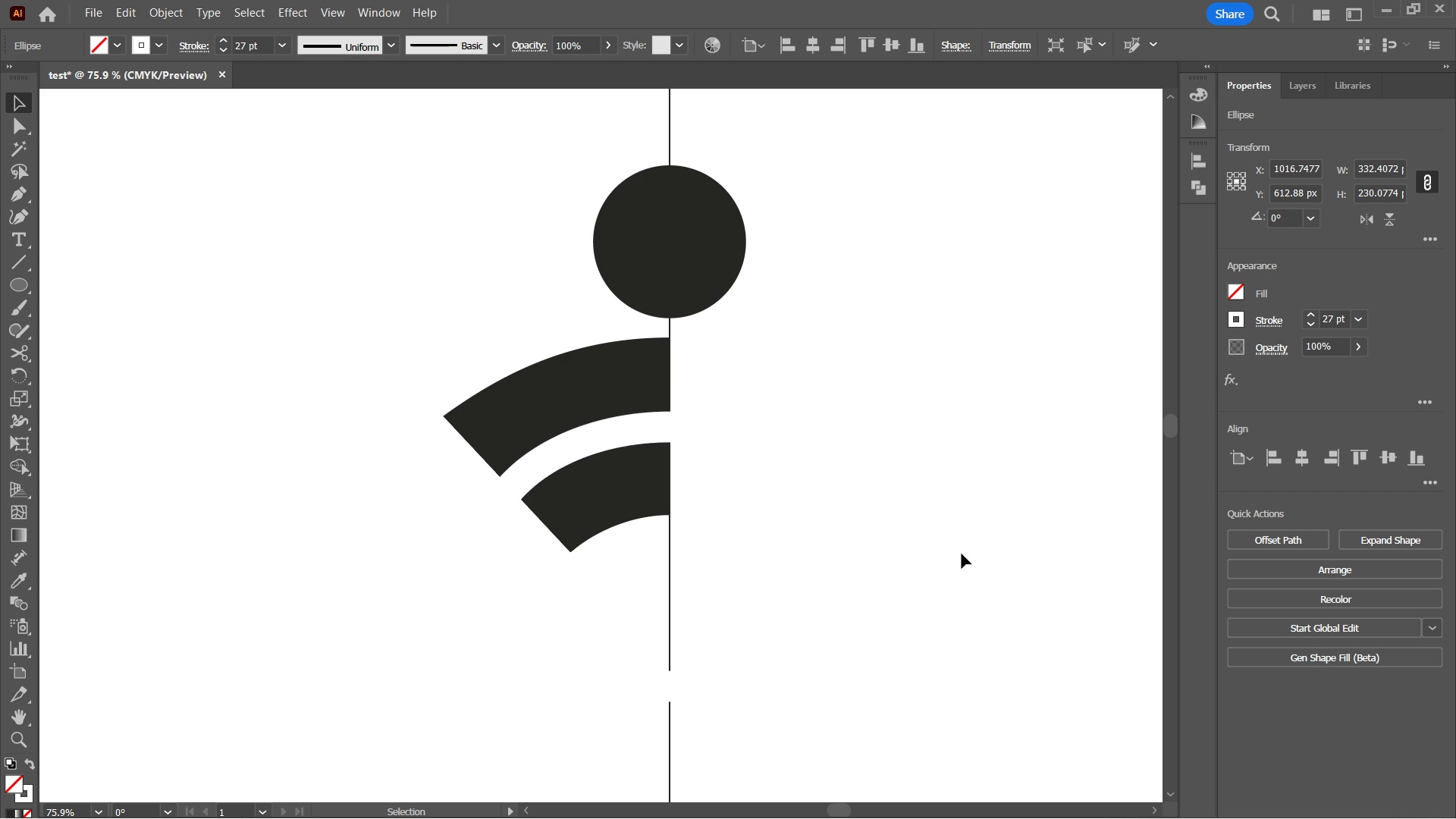 
key(ArrowUp)
 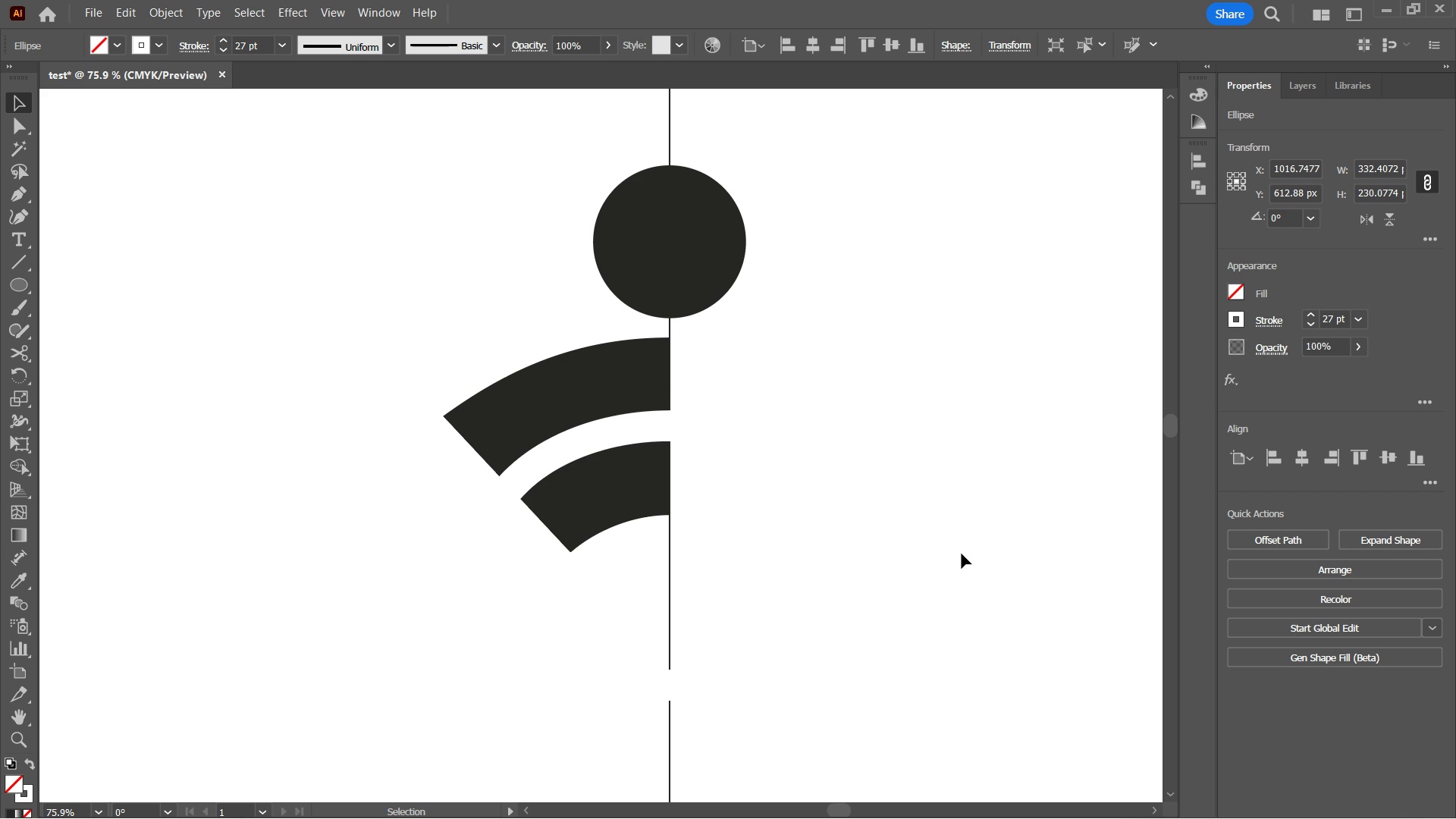 
key(ArrowUp)
 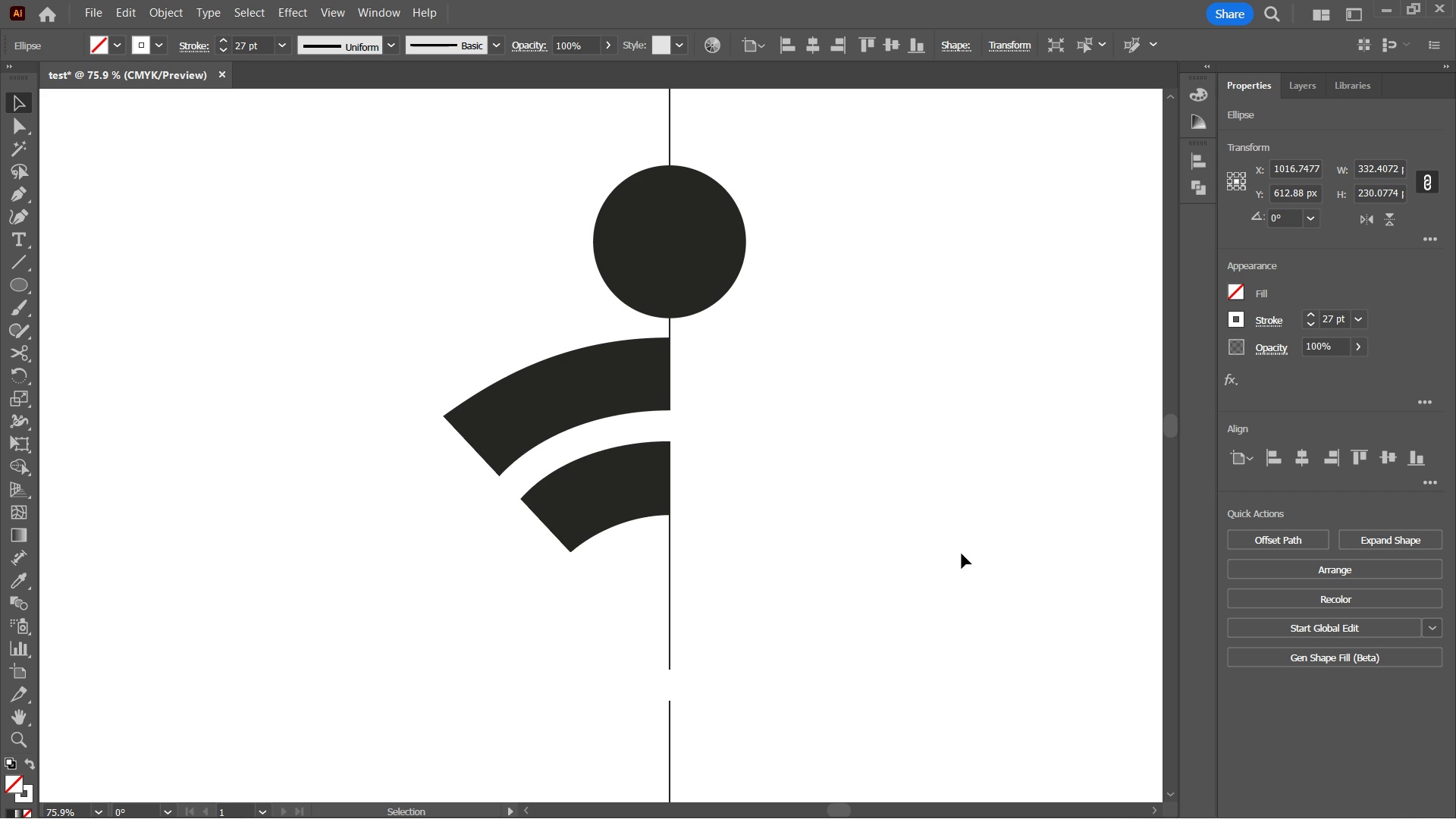 
key(ArrowDown)
 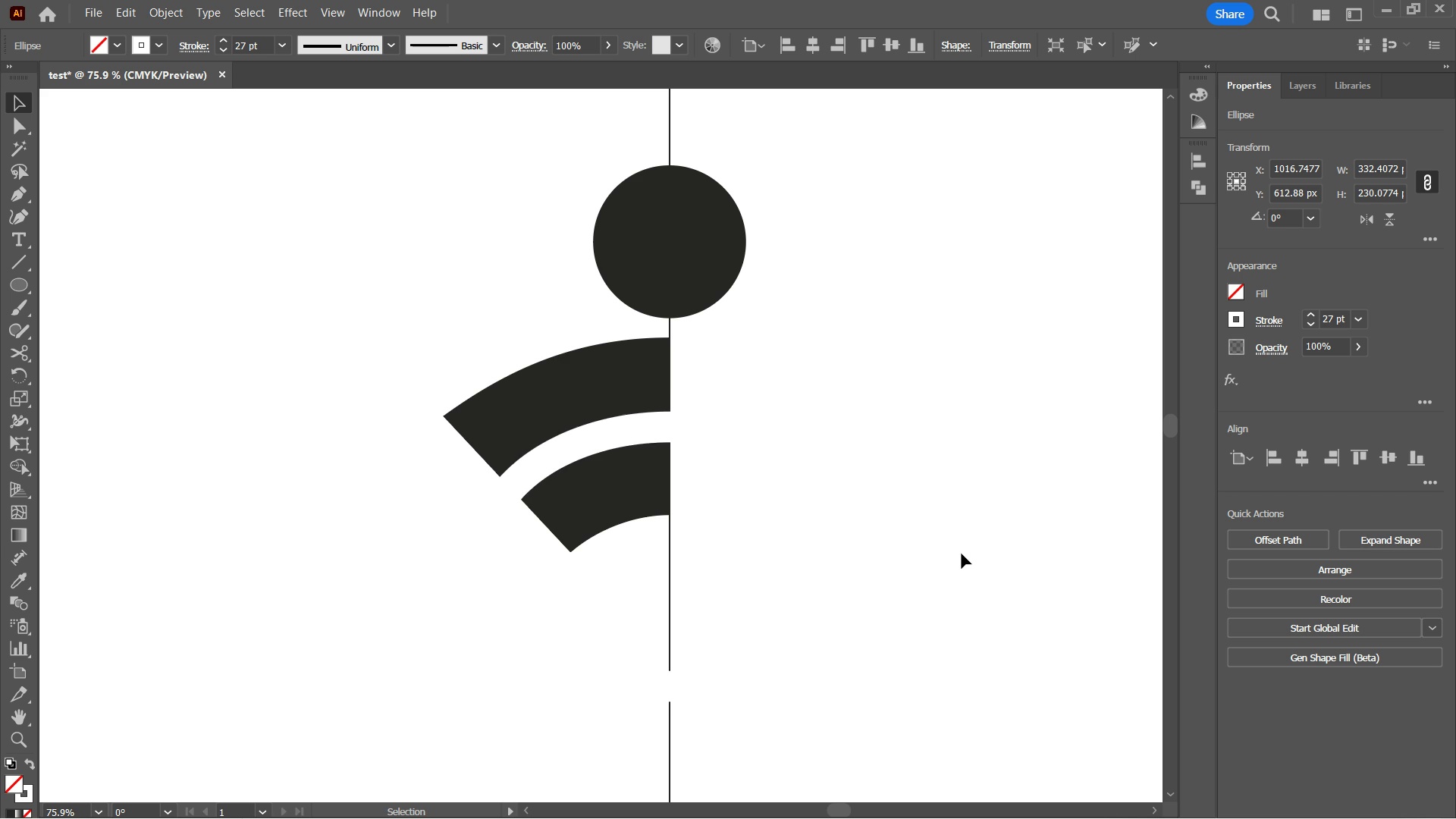 
key(ArrowDown)
 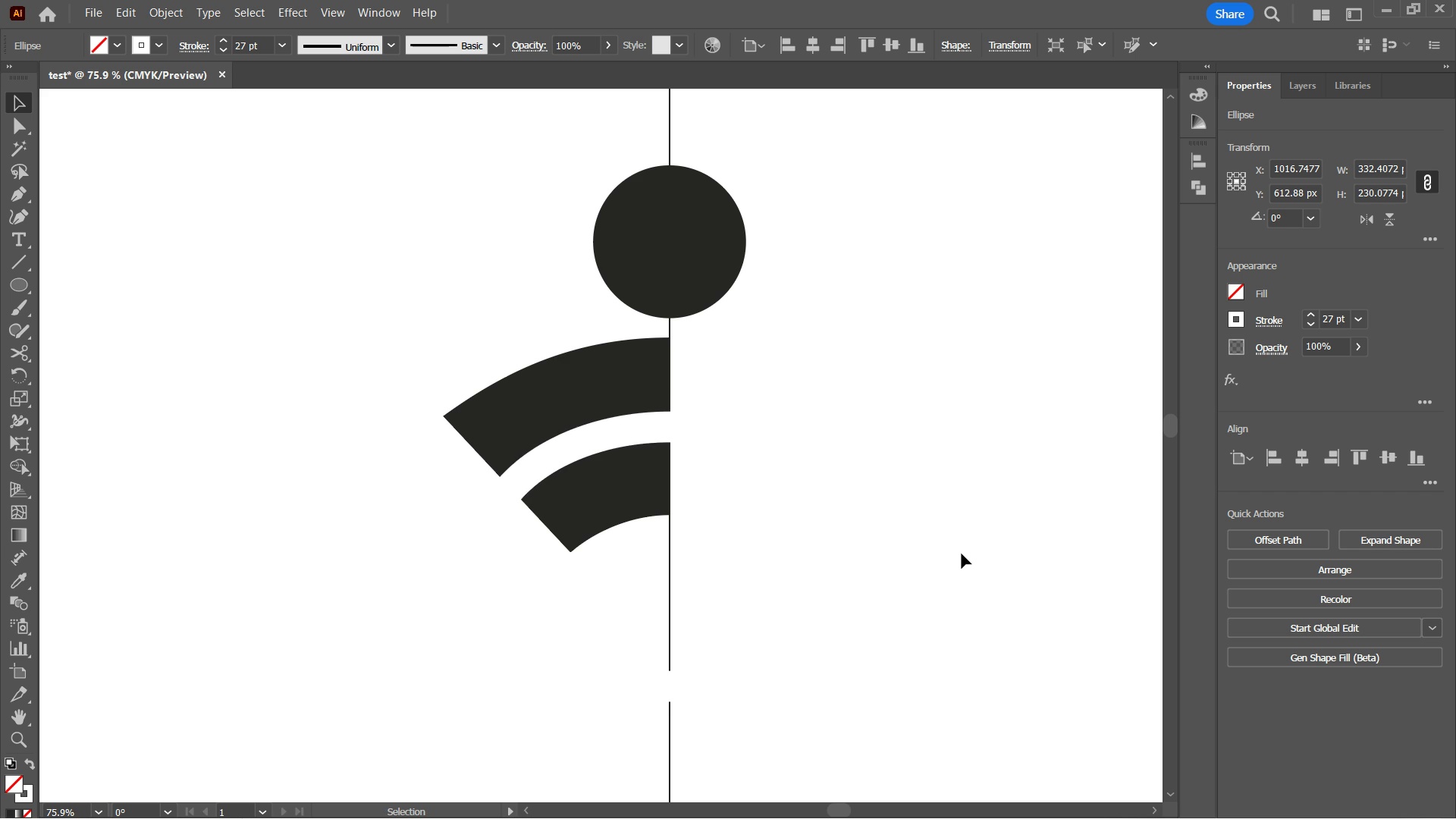 
key(ArrowUp)
 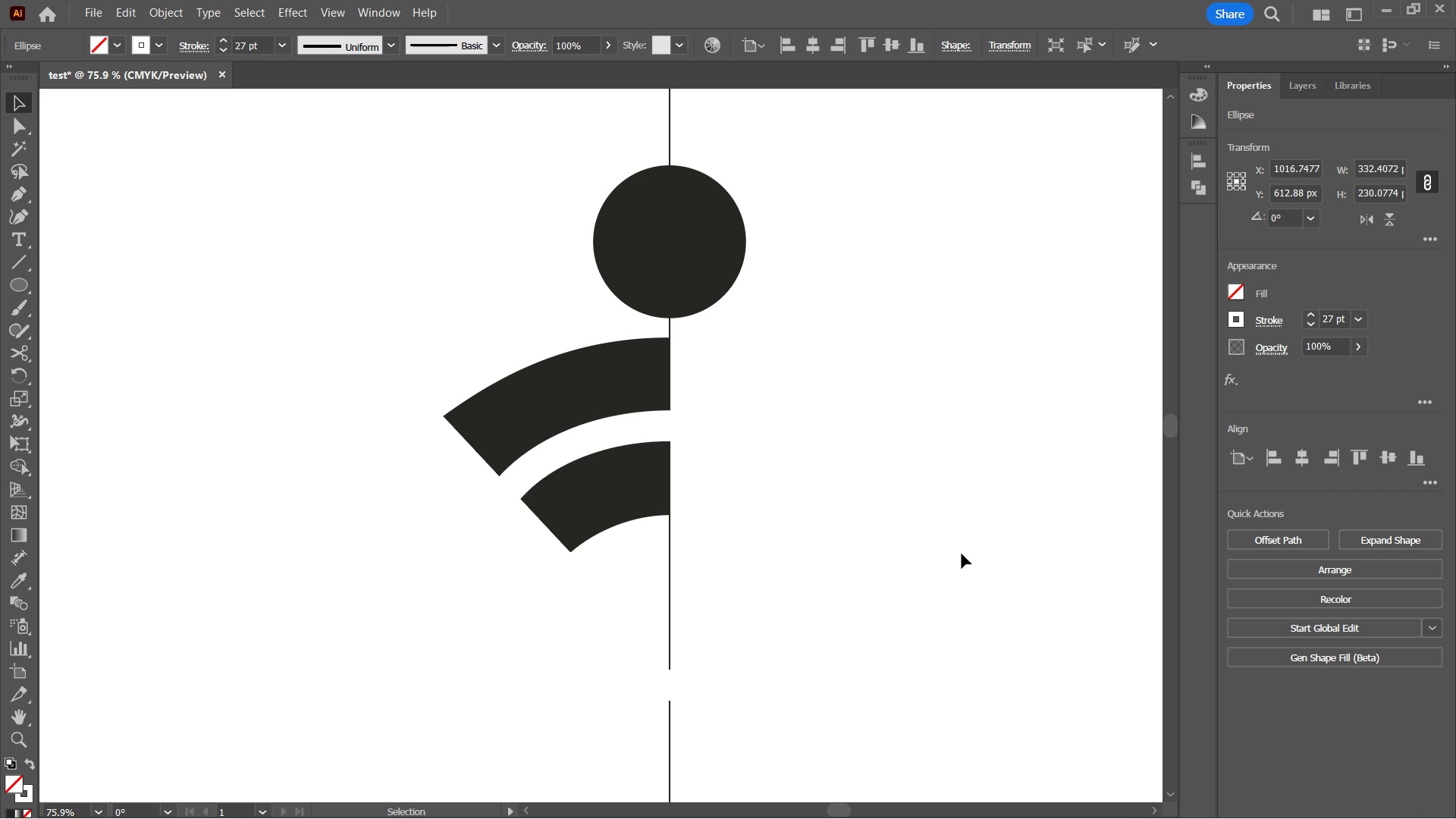 
key(ArrowUp)
 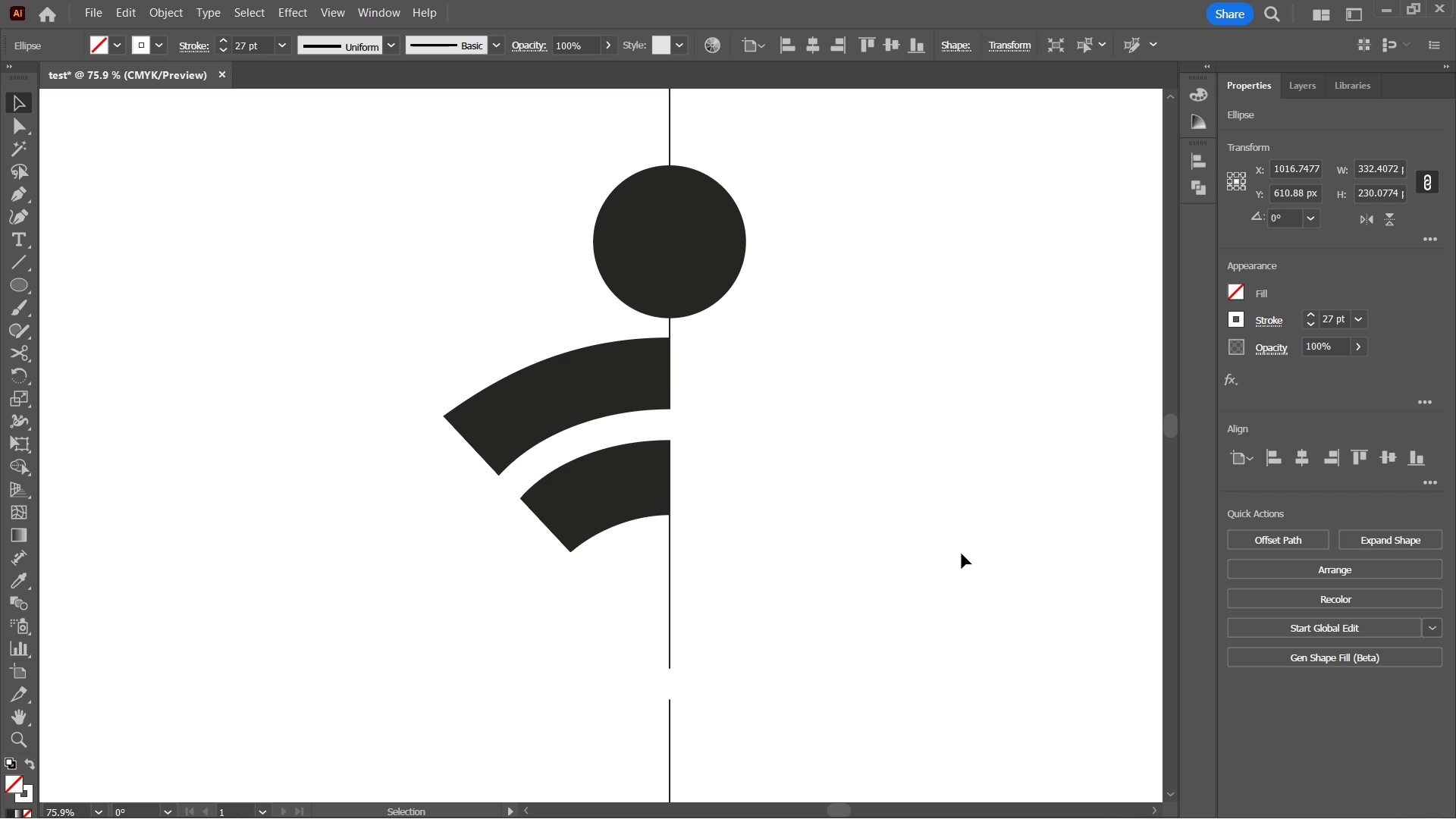 
key(ArrowDown)
 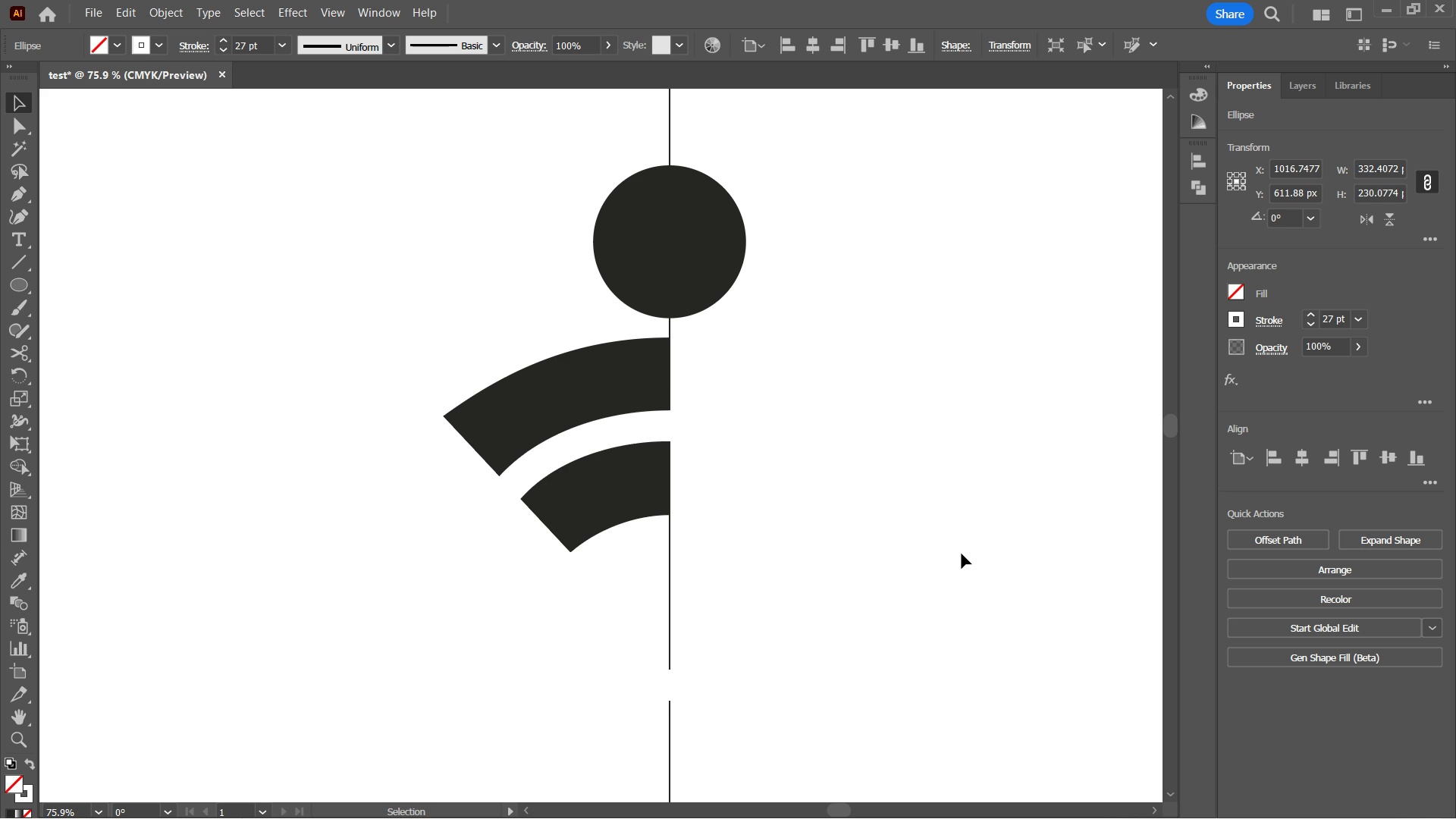 
key(ArrowDown)
 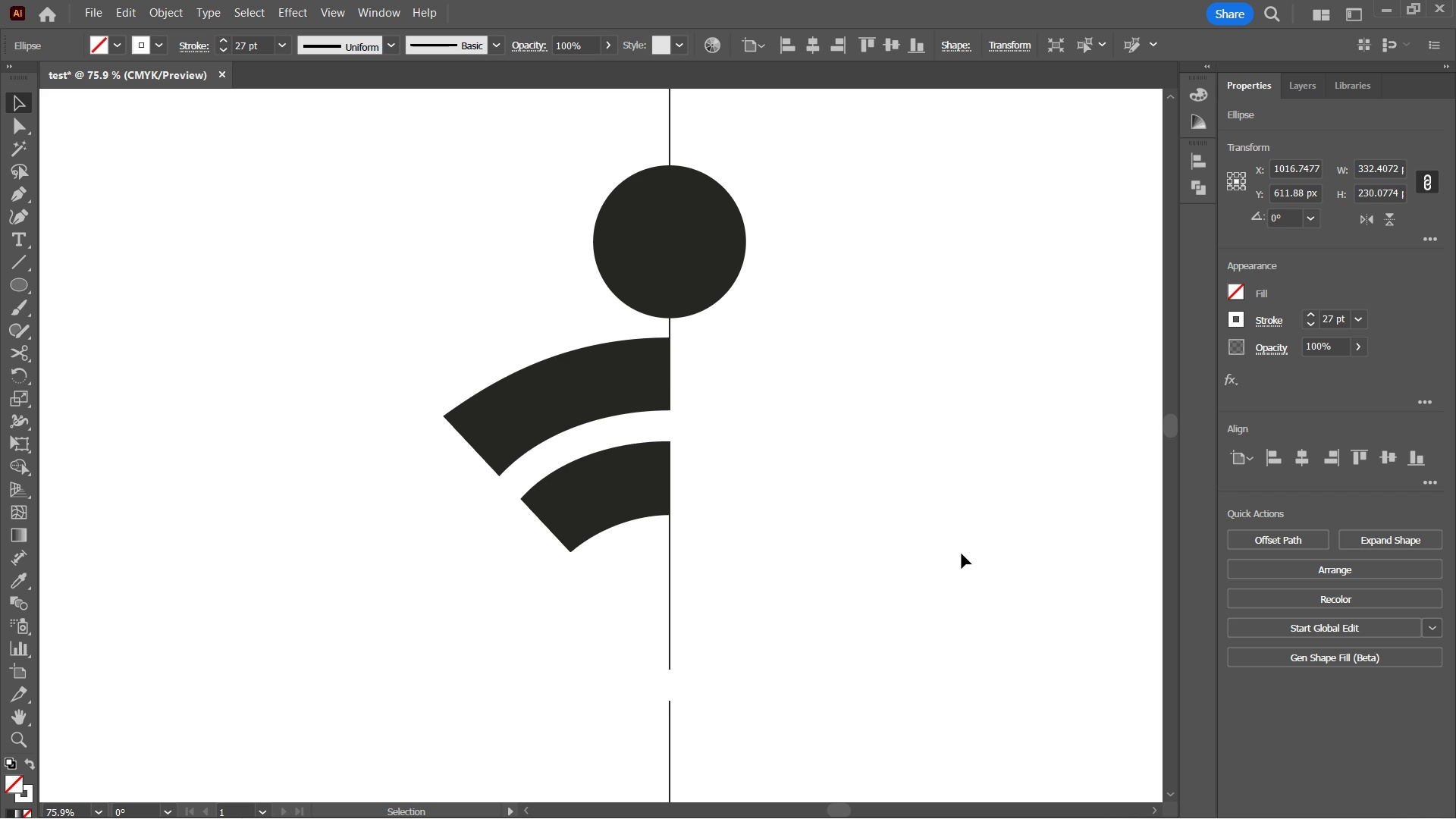 
key(ArrowUp)
 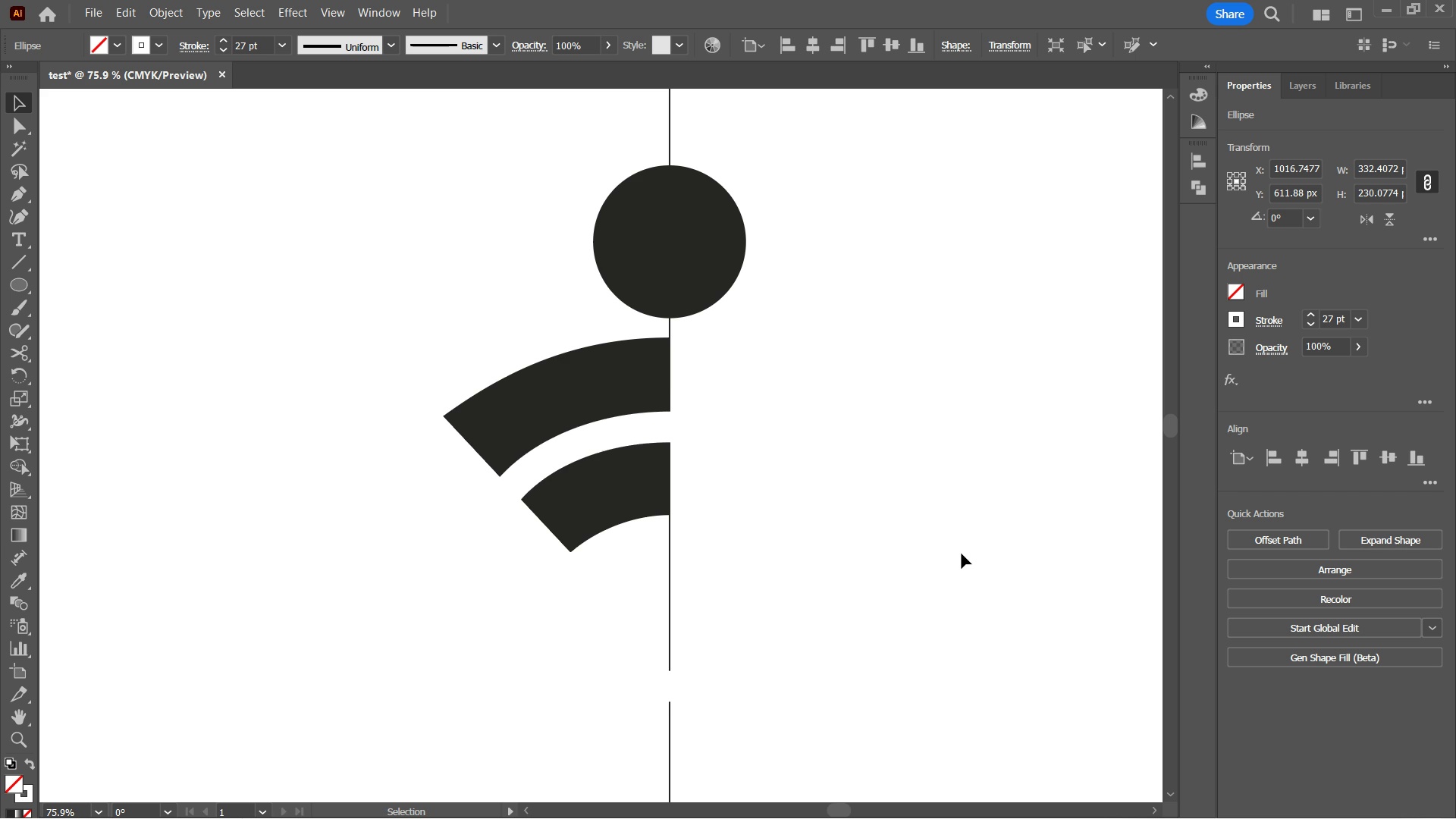 
key(ArrowDown)
 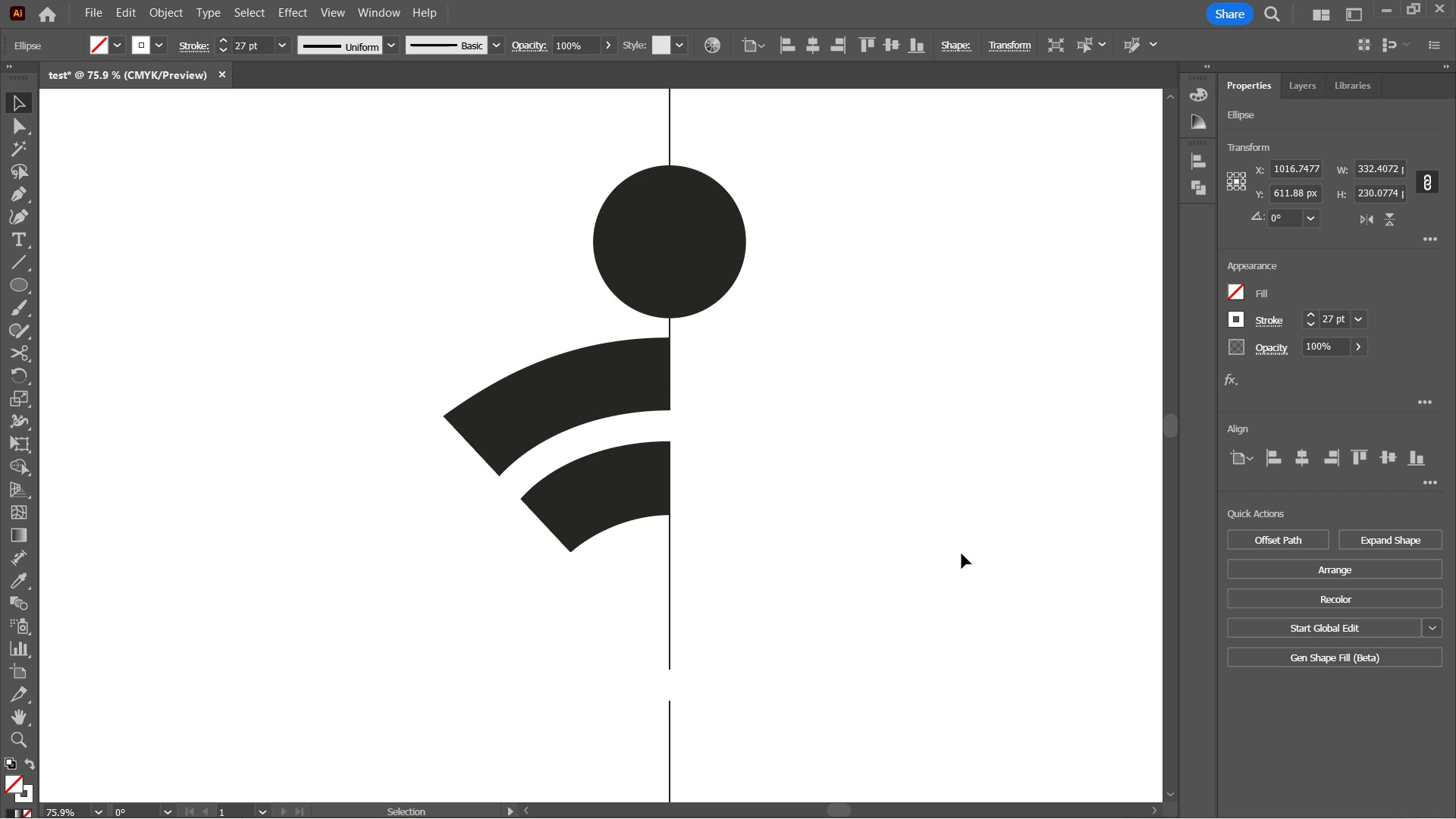 
key(ArrowUp)
 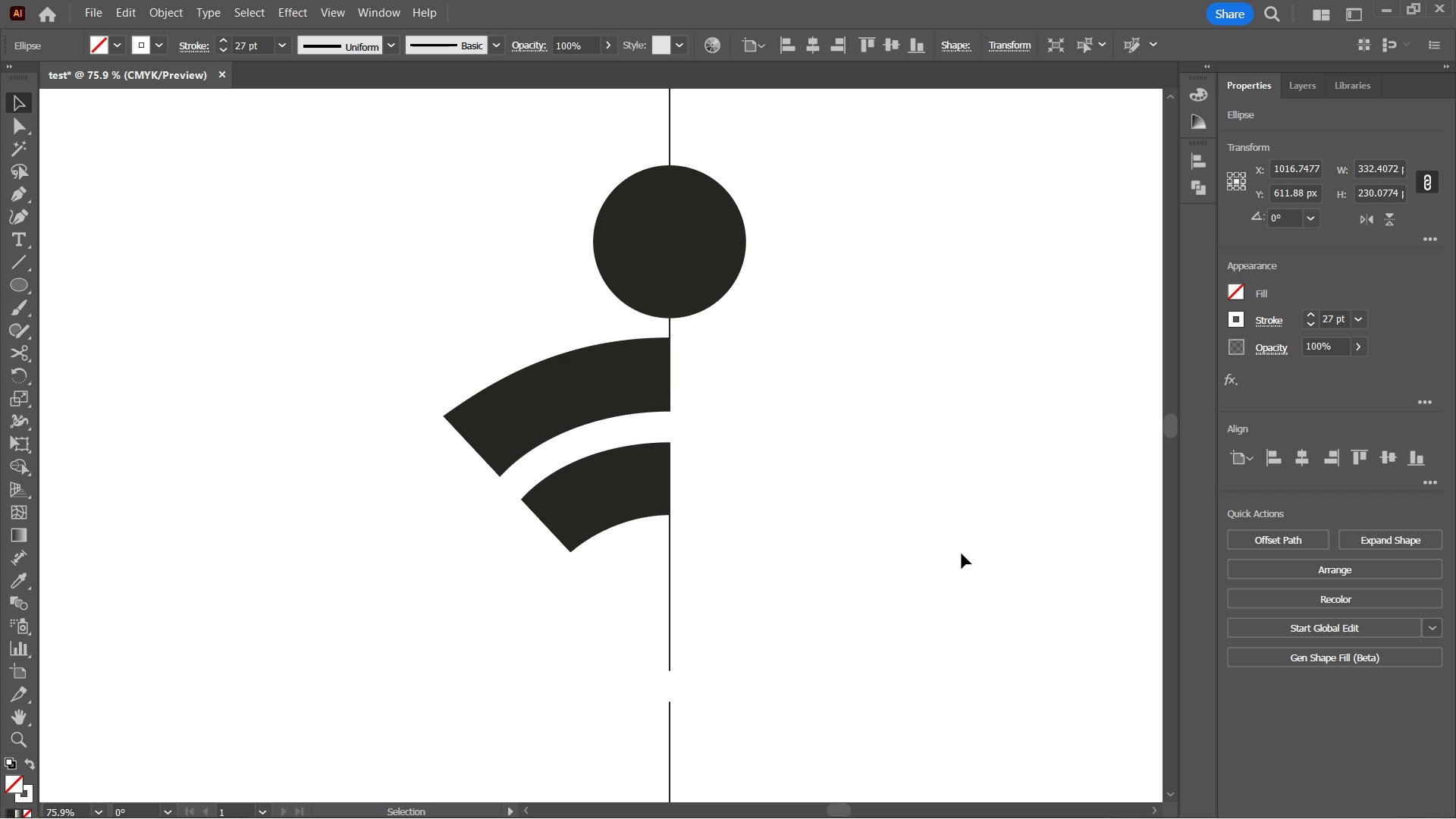 
key(ArrowDown)
 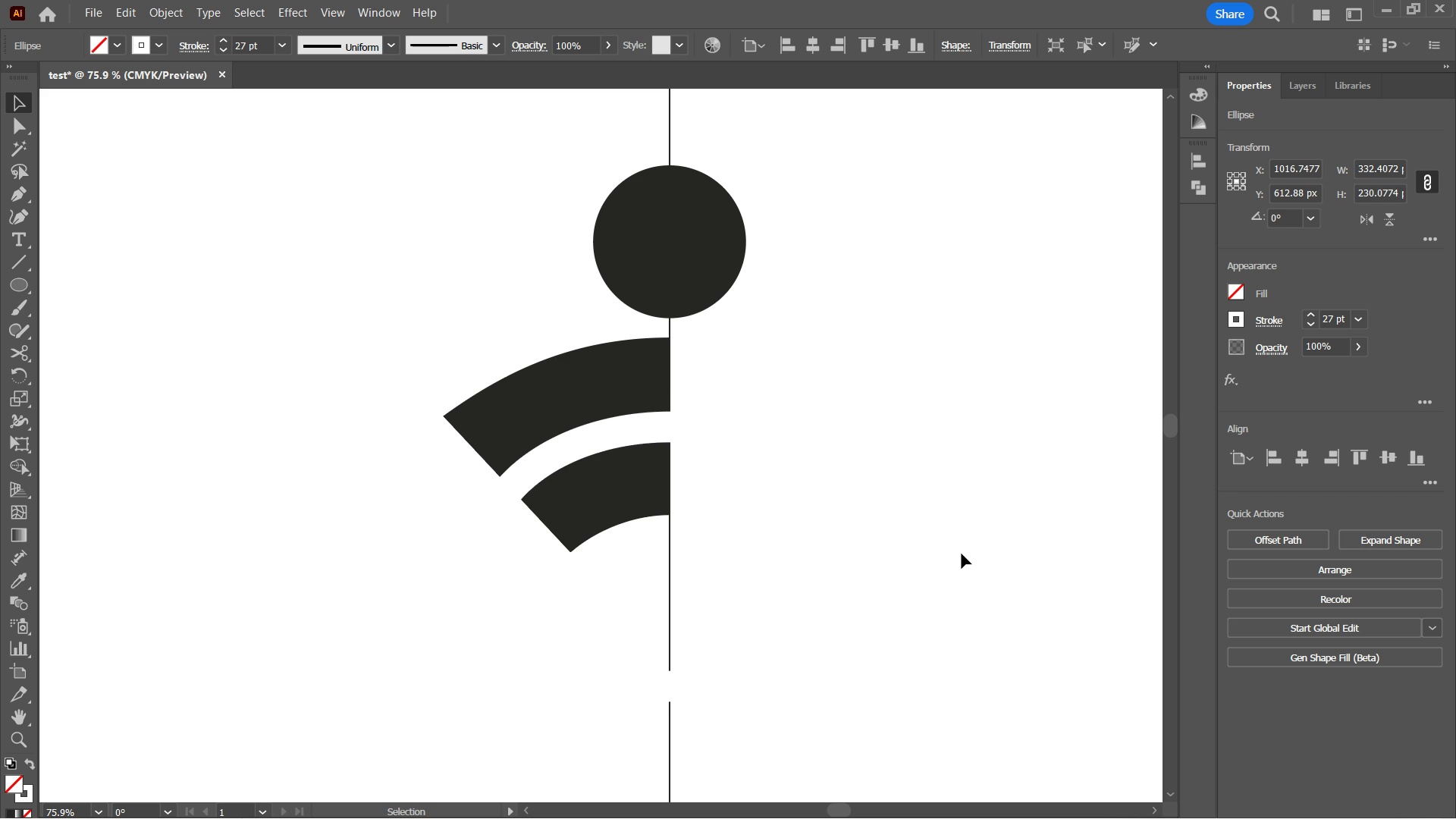 
key(ArrowDown)
 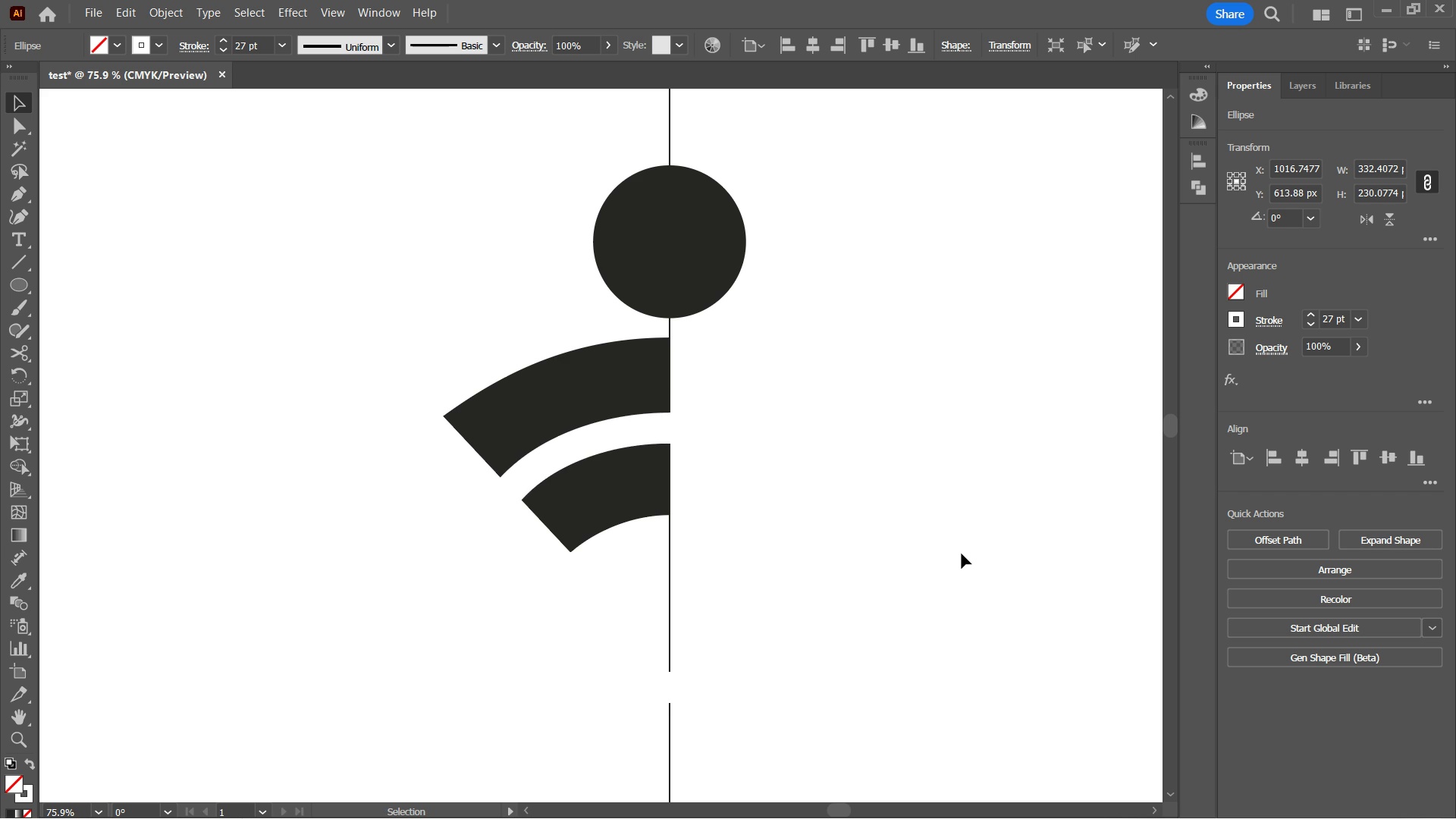 
key(ArrowUp)
 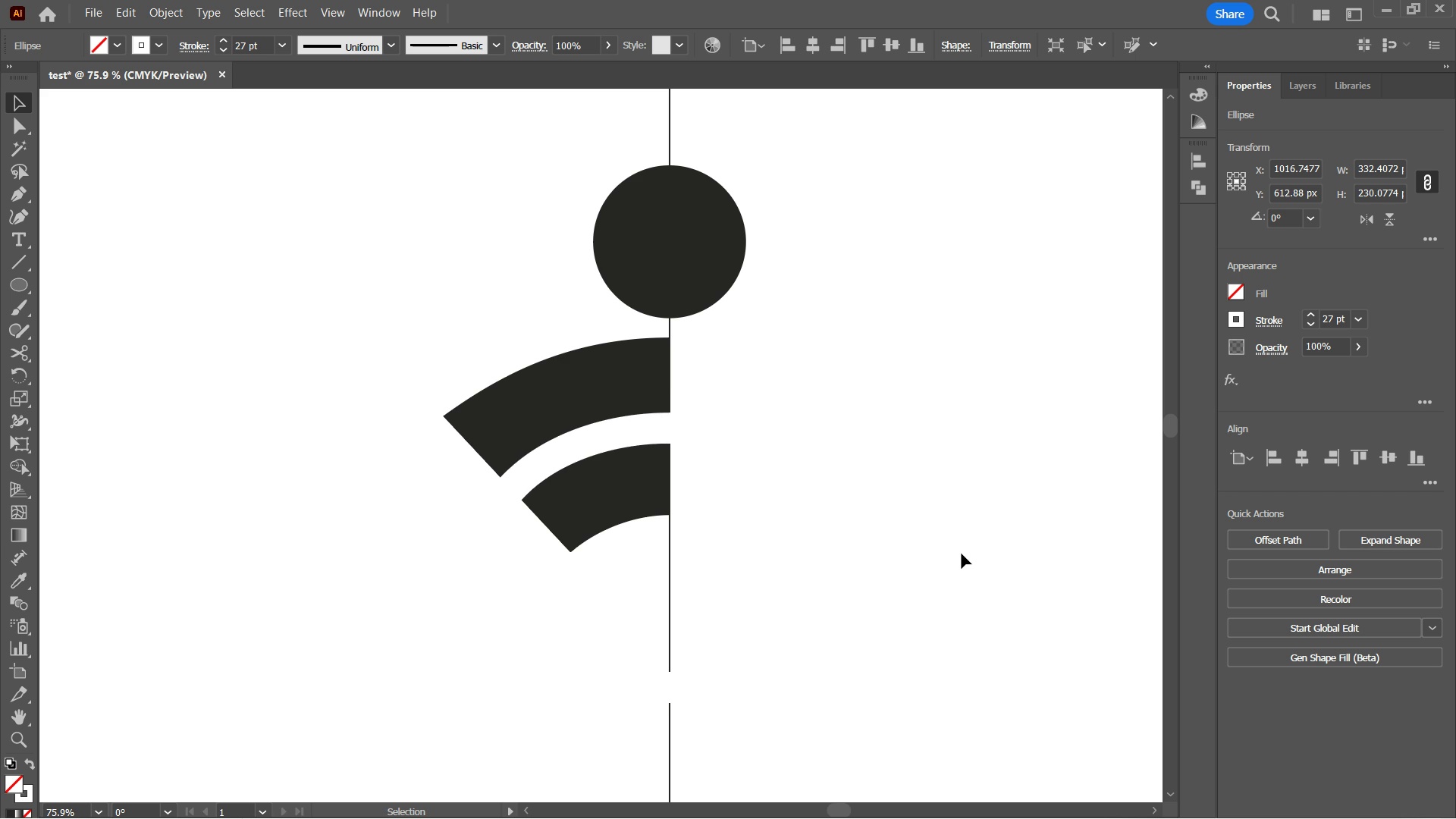 
key(ArrowDown)
 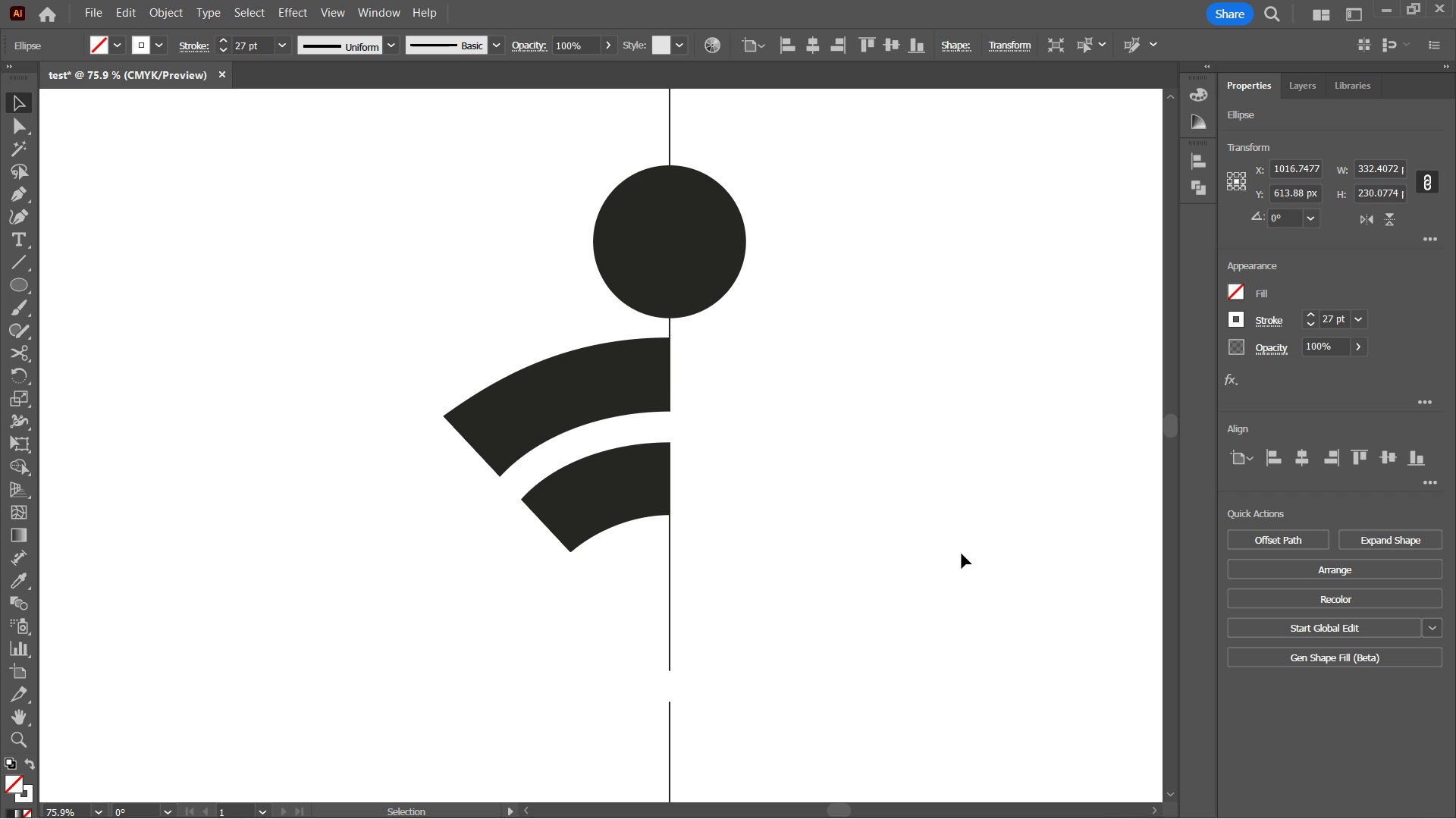 
key(ArrowUp)
 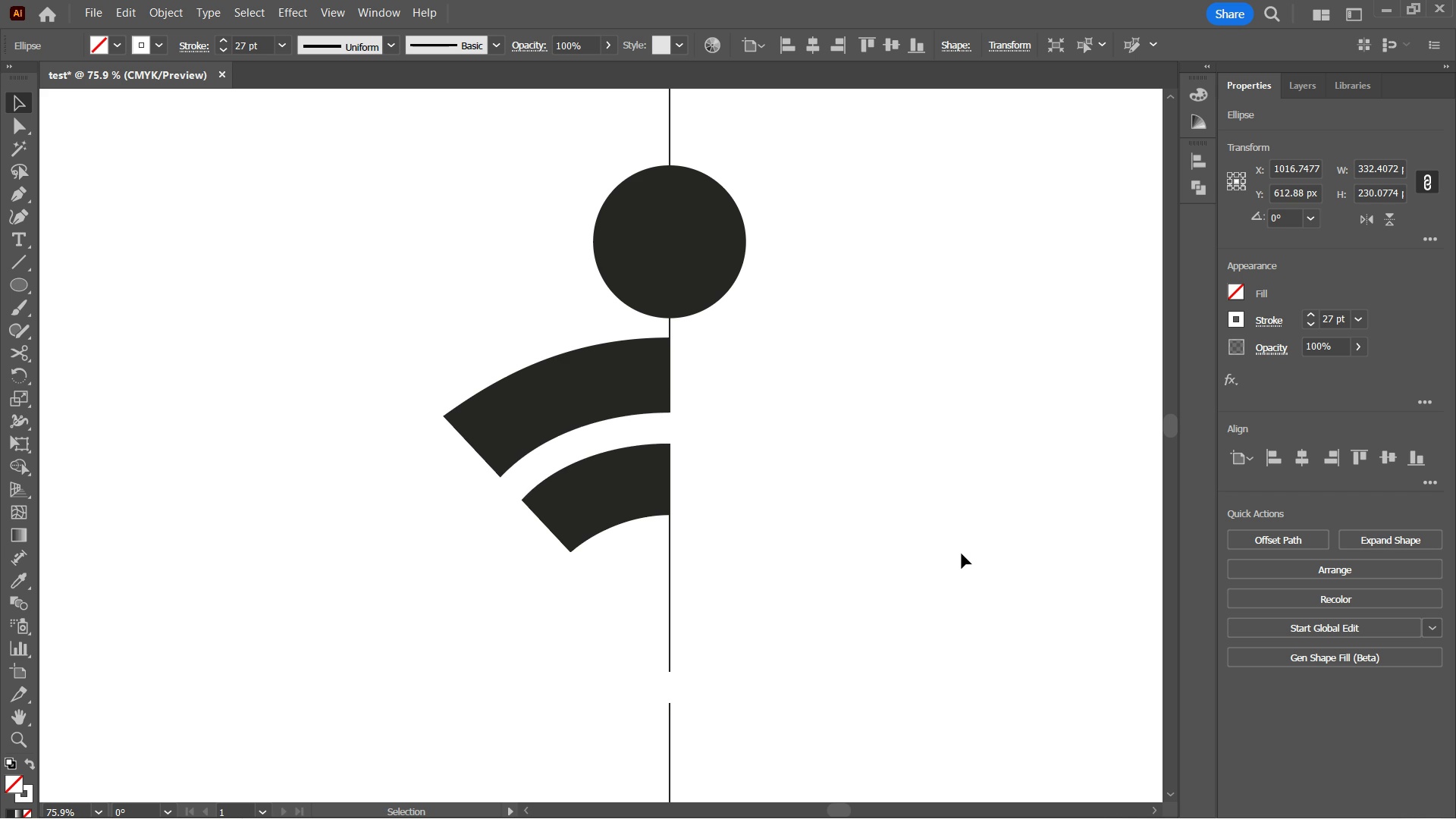 
key(ArrowDown)
 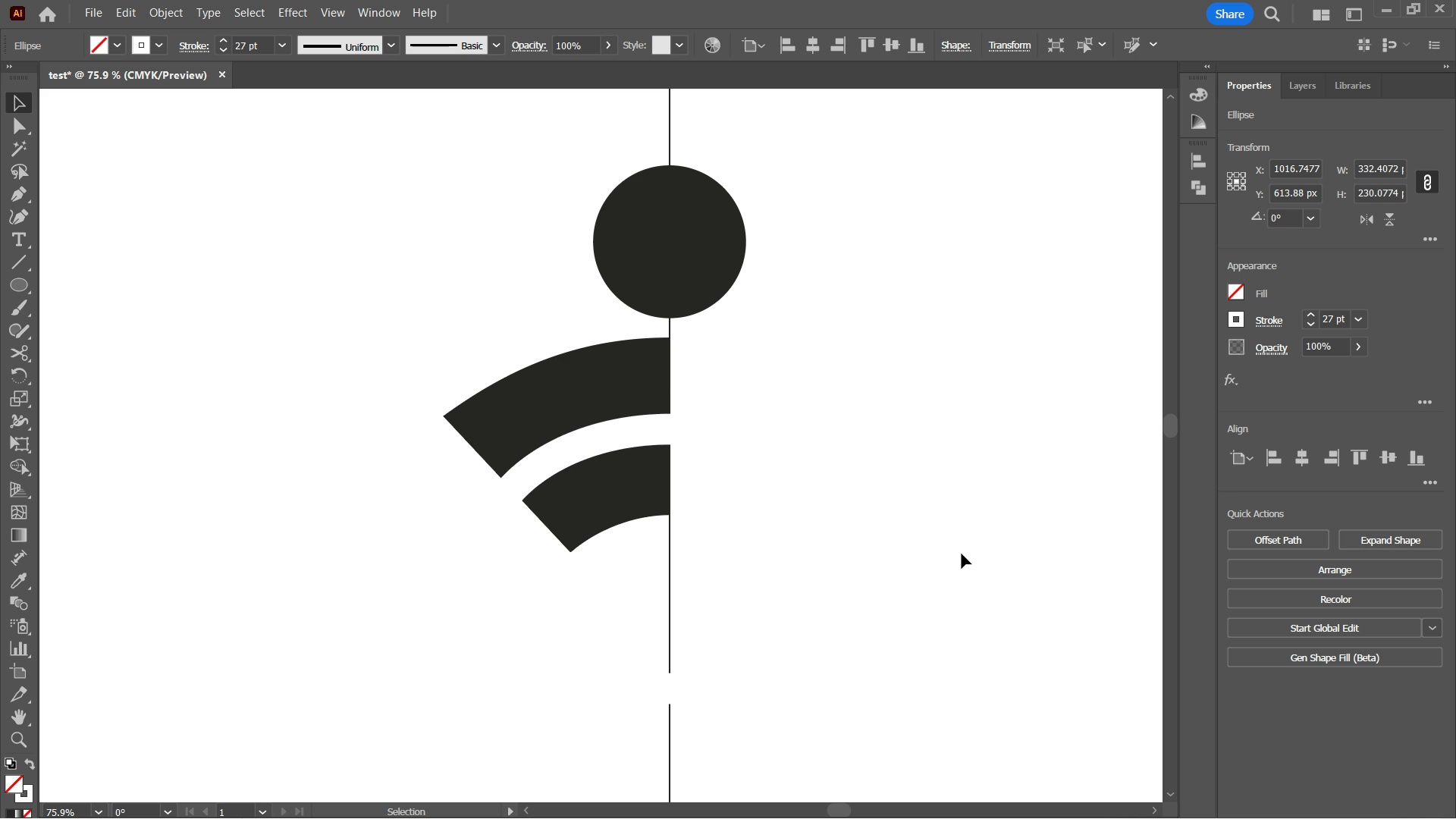 
key(ArrowDown)
 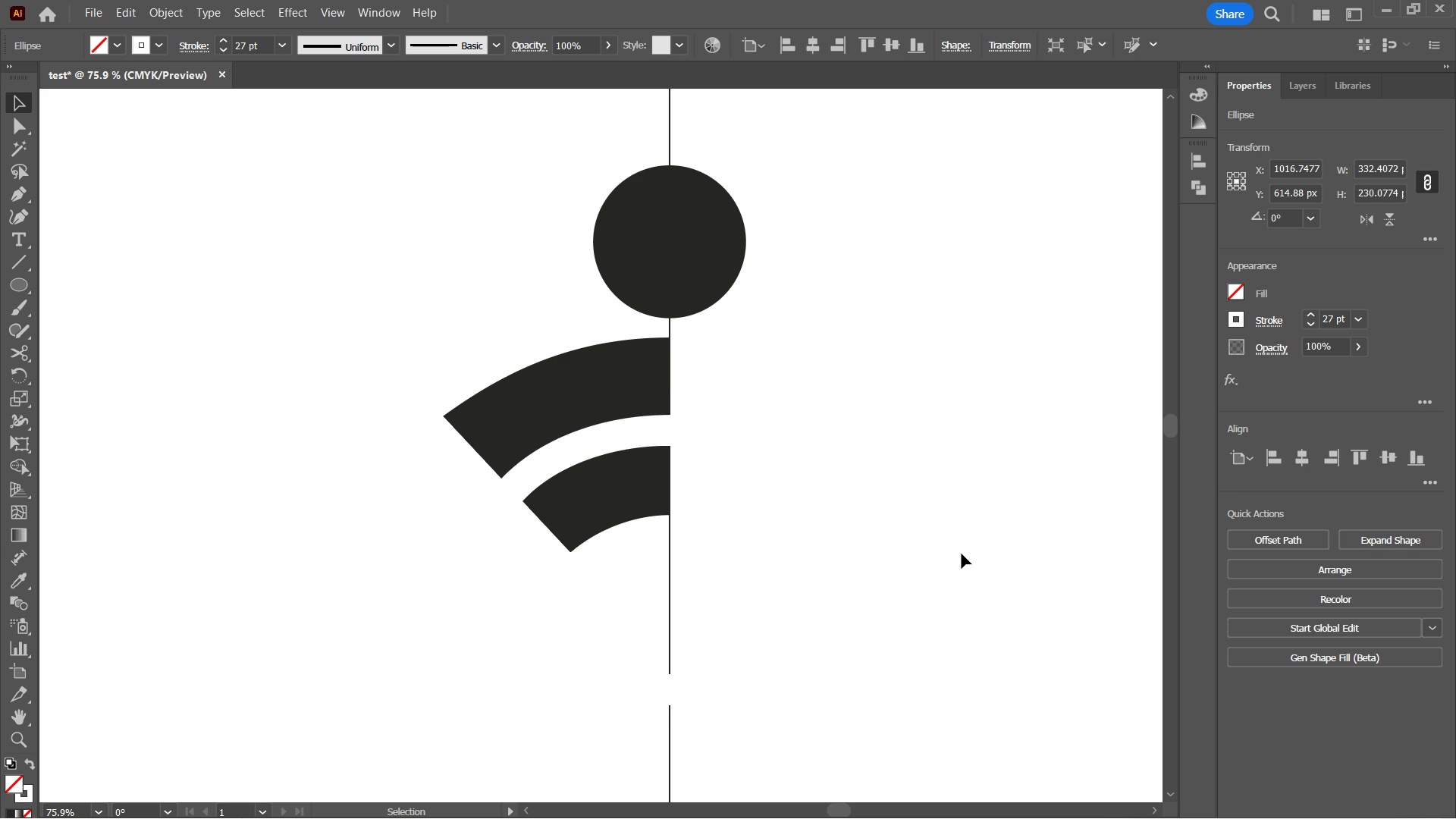 
key(ArrowDown)
 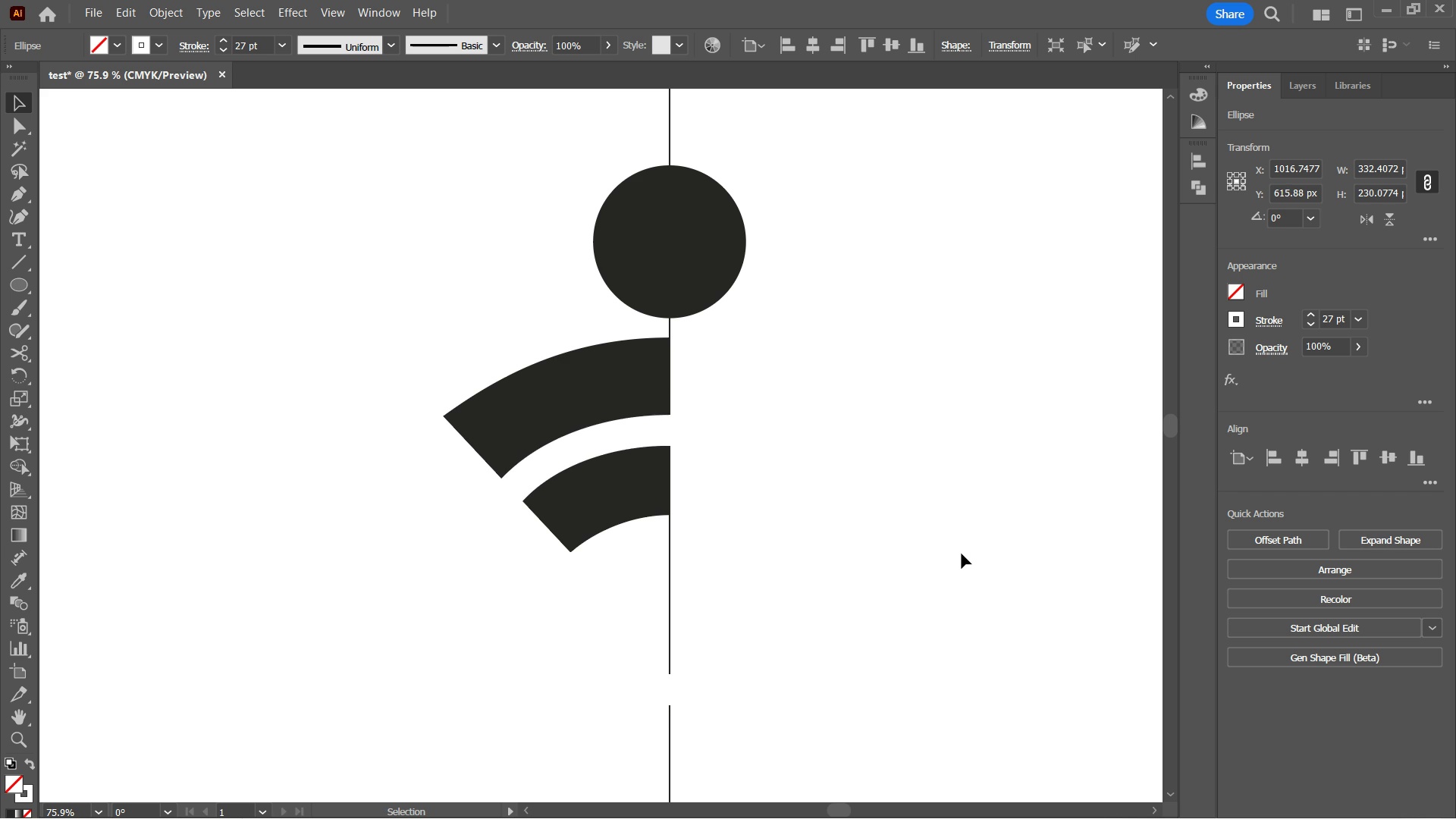 
key(ArrowUp)
 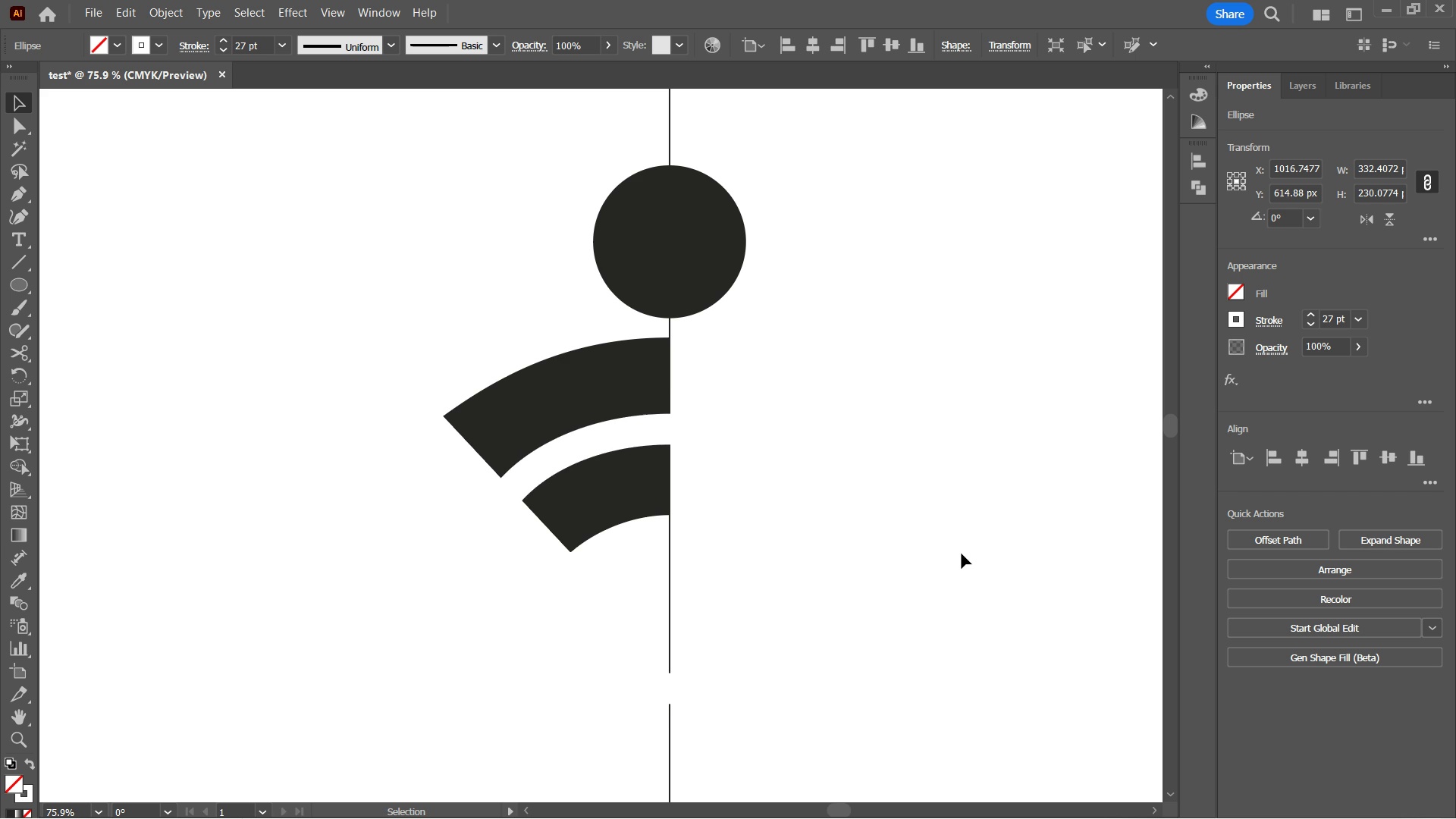 
key(ArrowDown)
 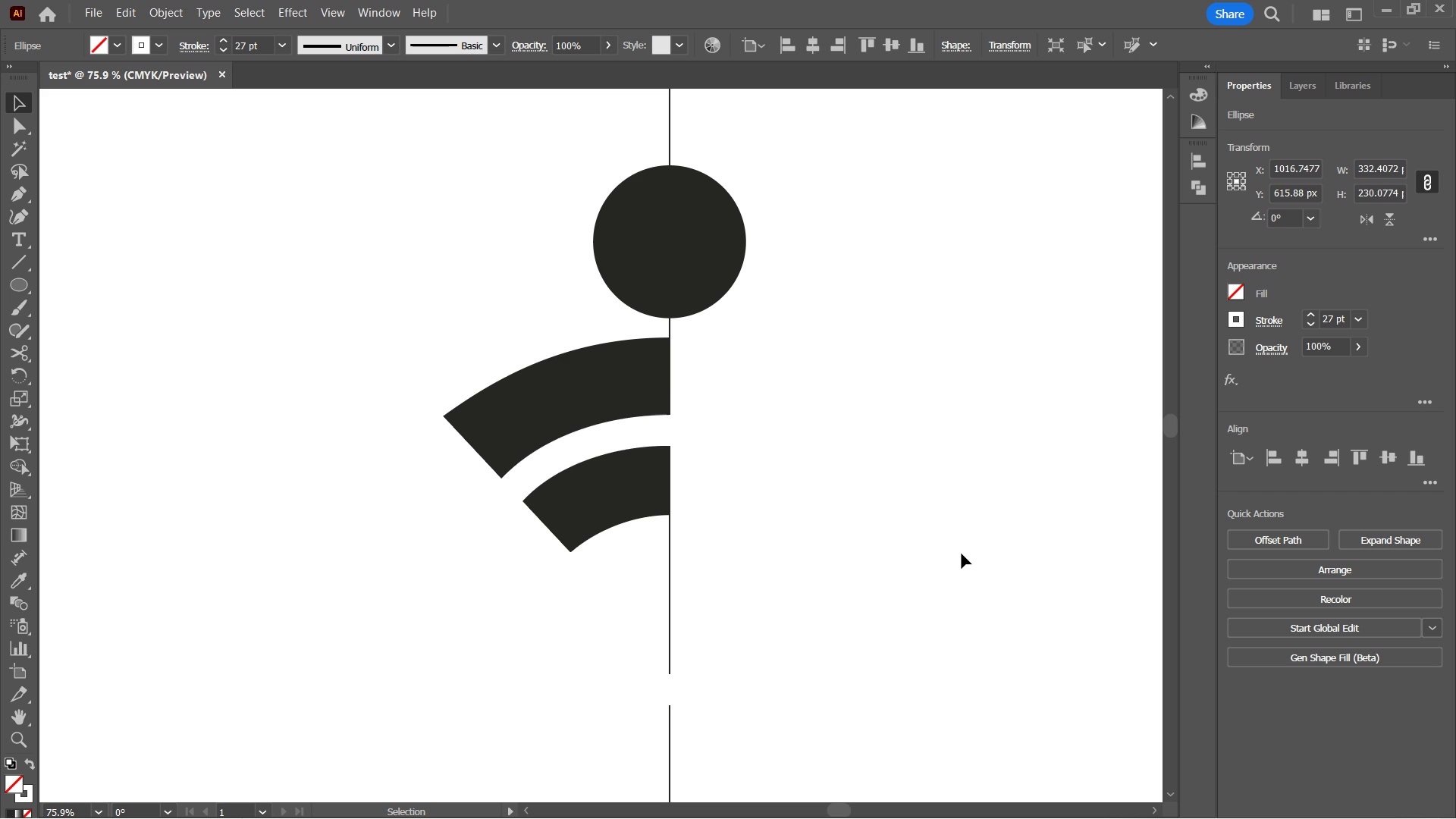 
key(ArrowUp)
 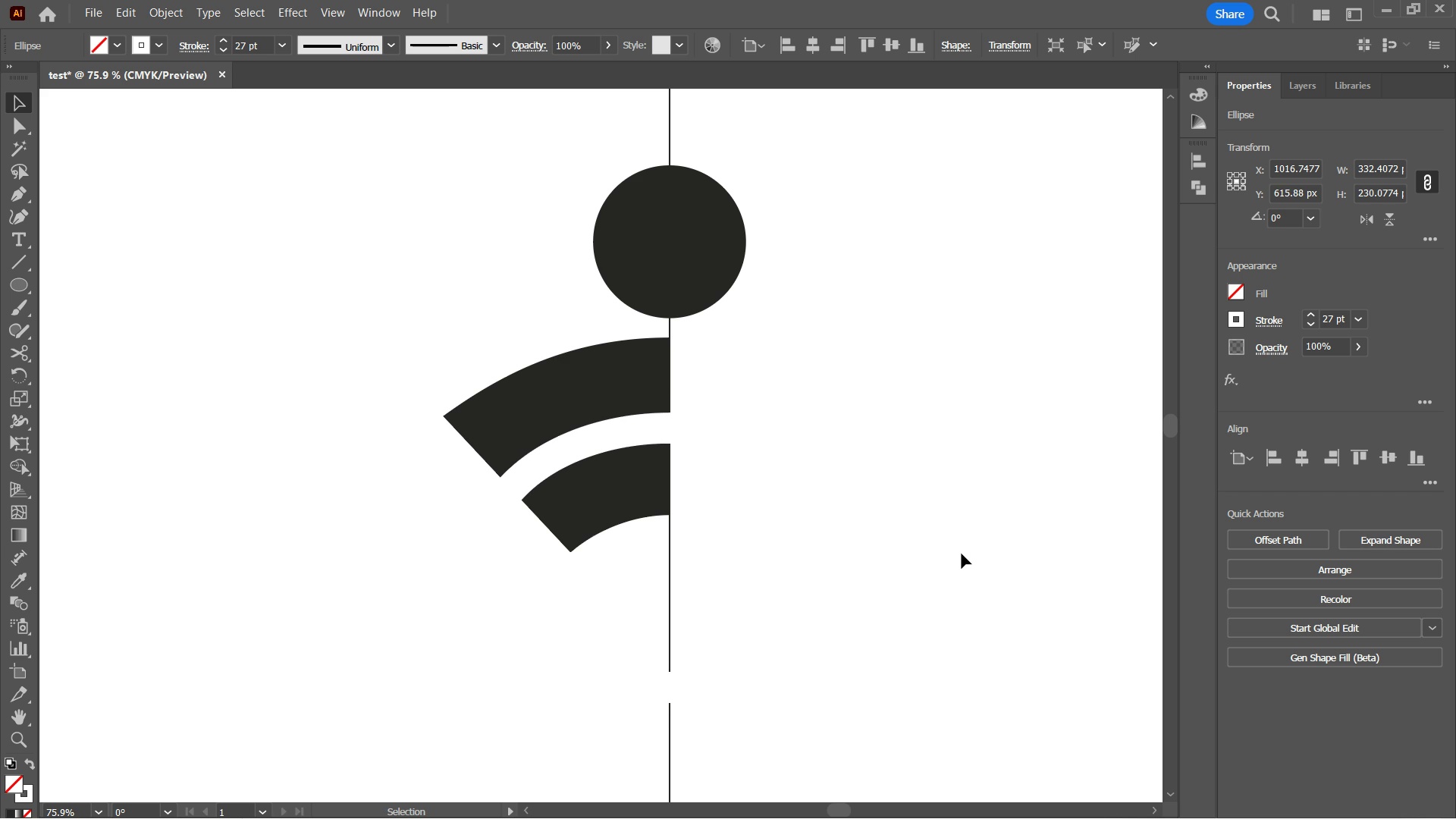 
key(ArrowUp)
 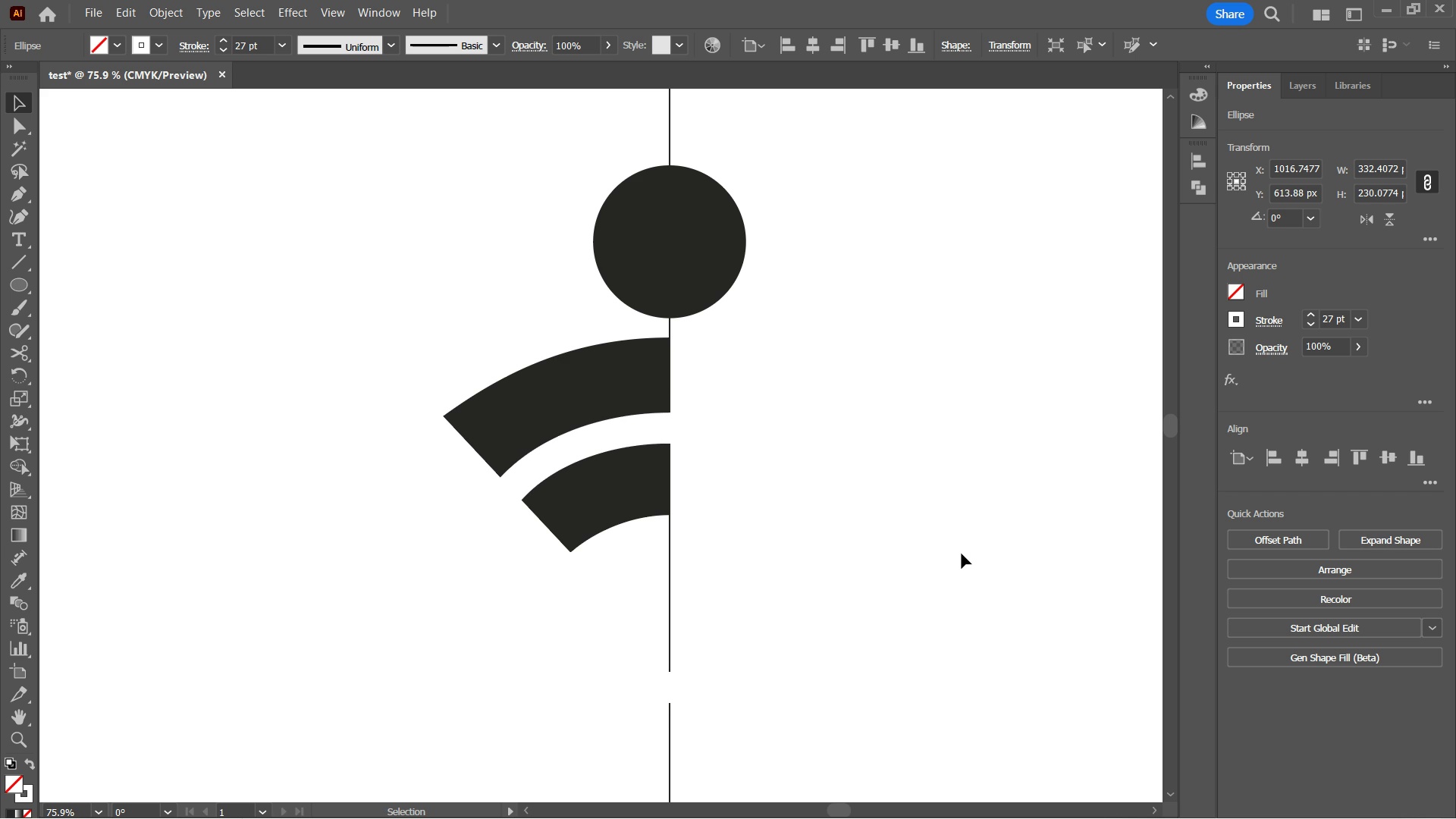 
key(ArrowDown)
 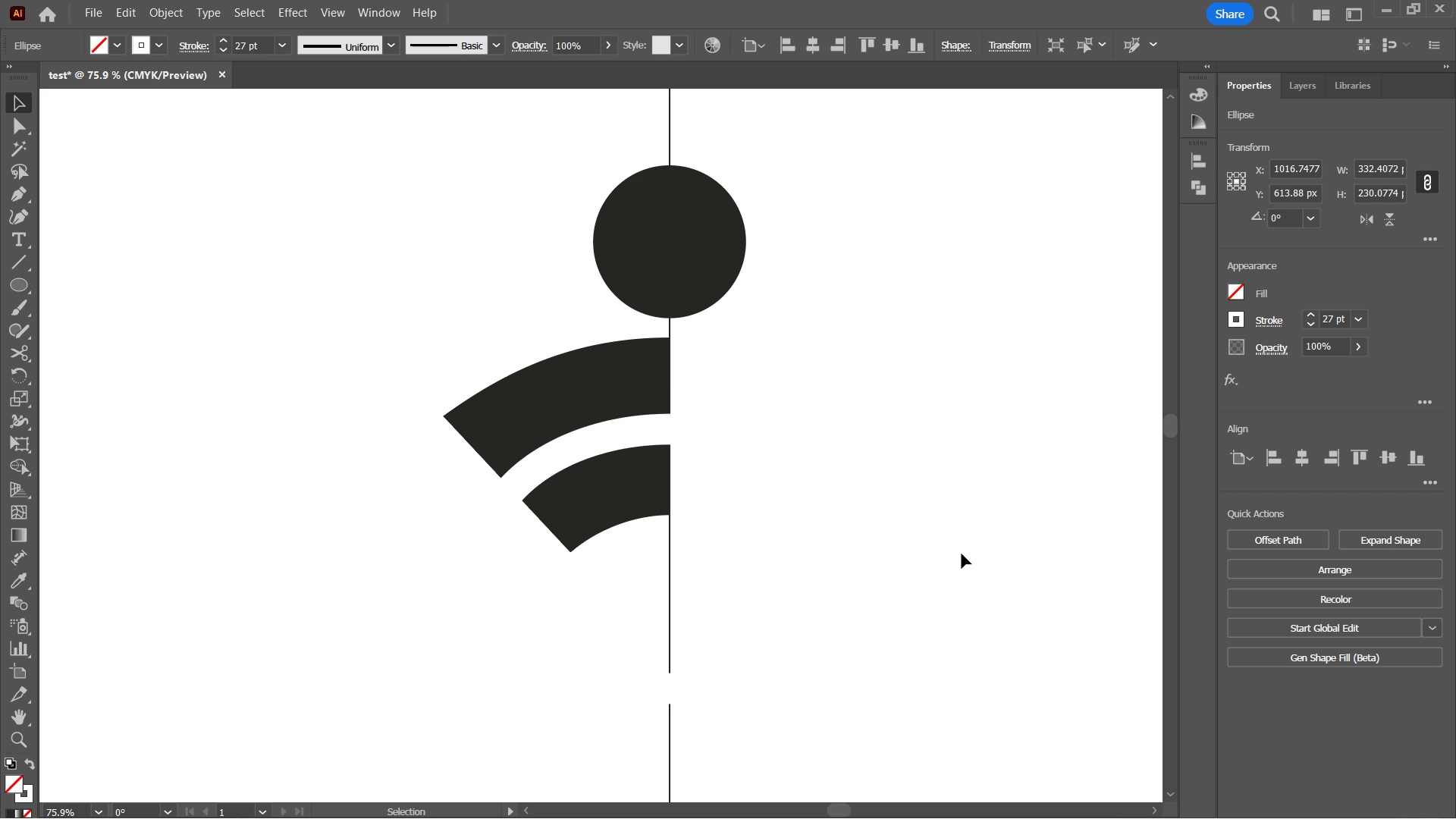 
key(ArrowDown)
 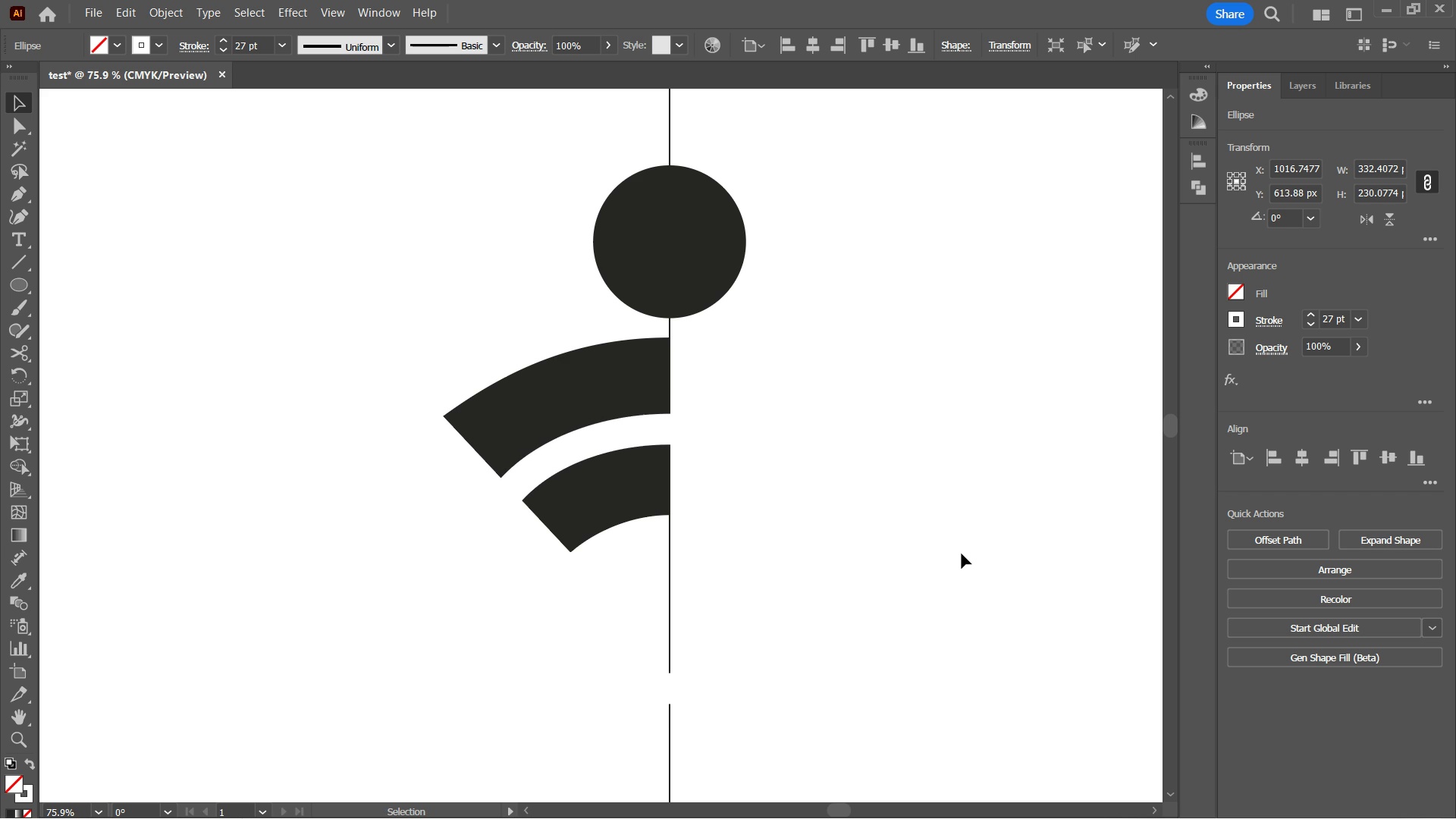 
key(ArrowUp)
 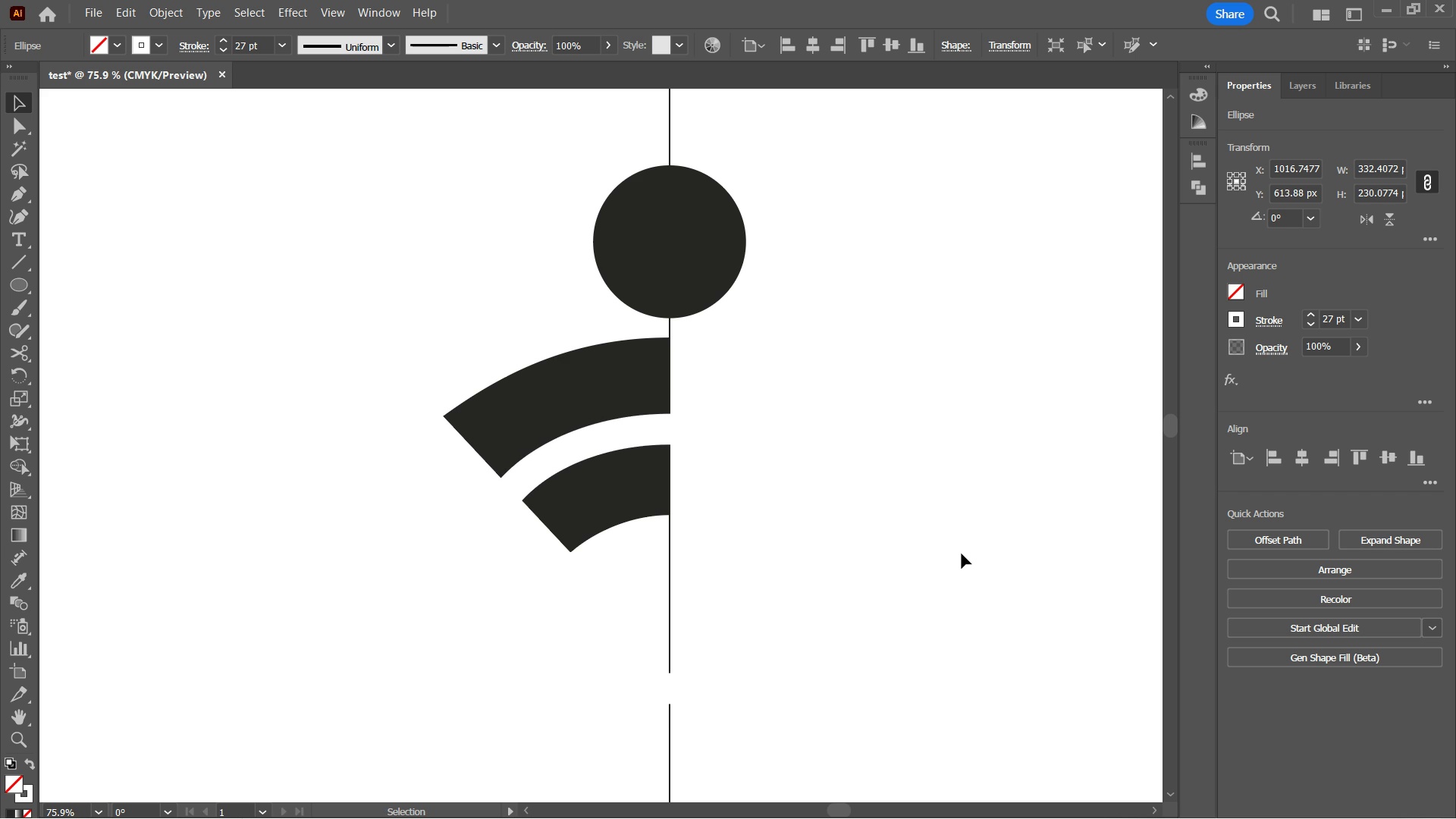 
key(ArrowUp)
 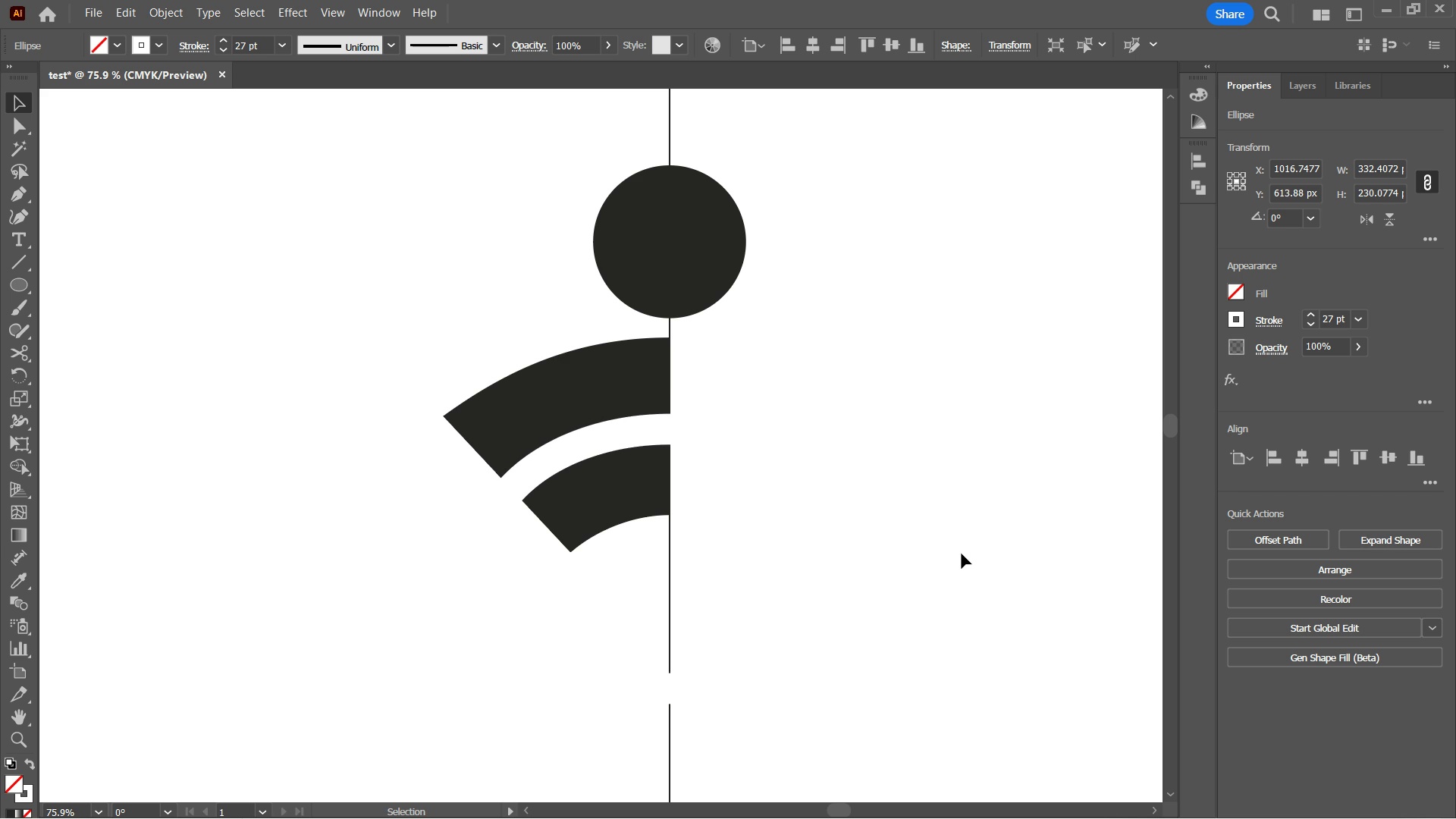 
key(ArrowDown)
 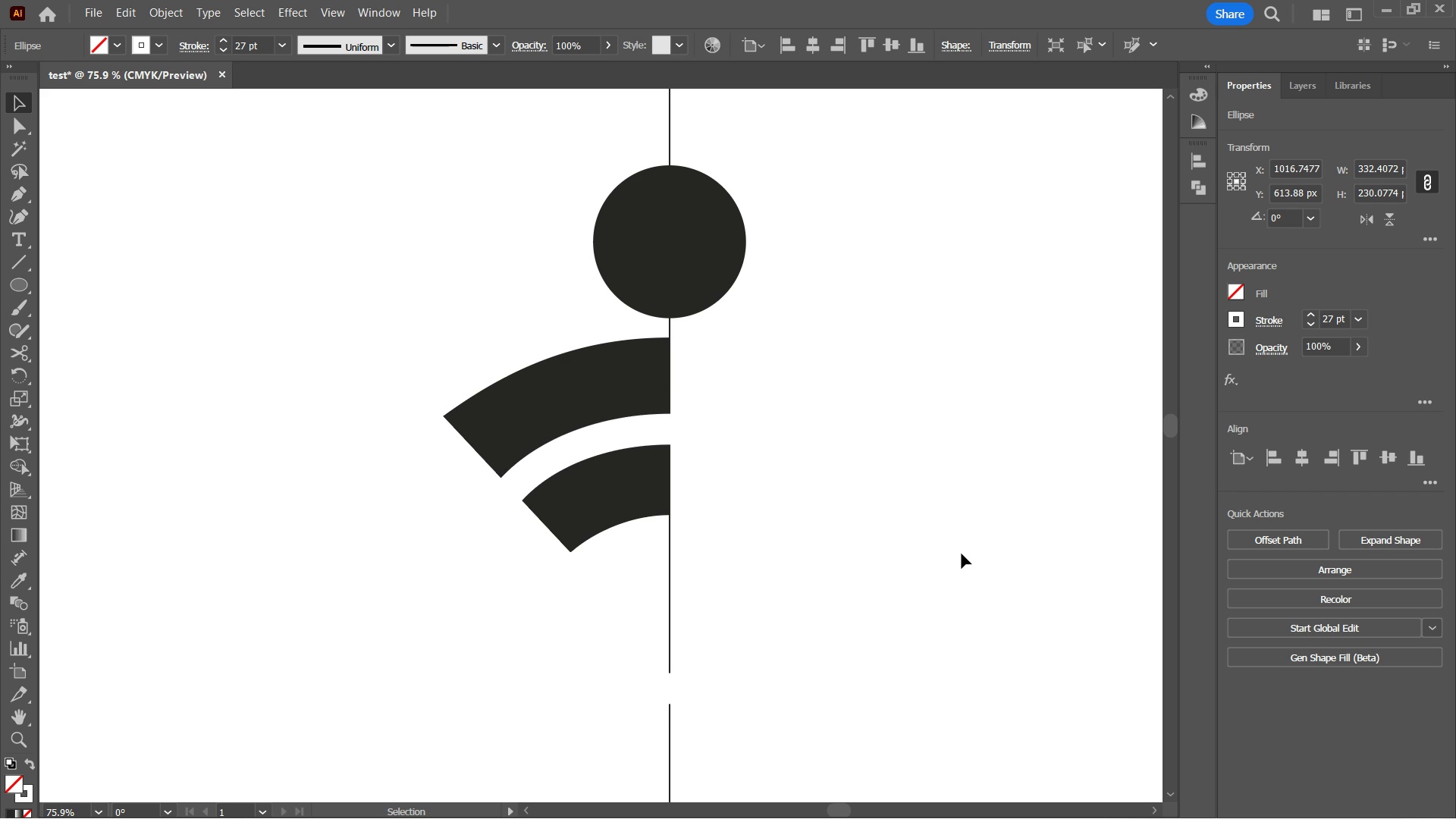 
key(ArrowUp)
 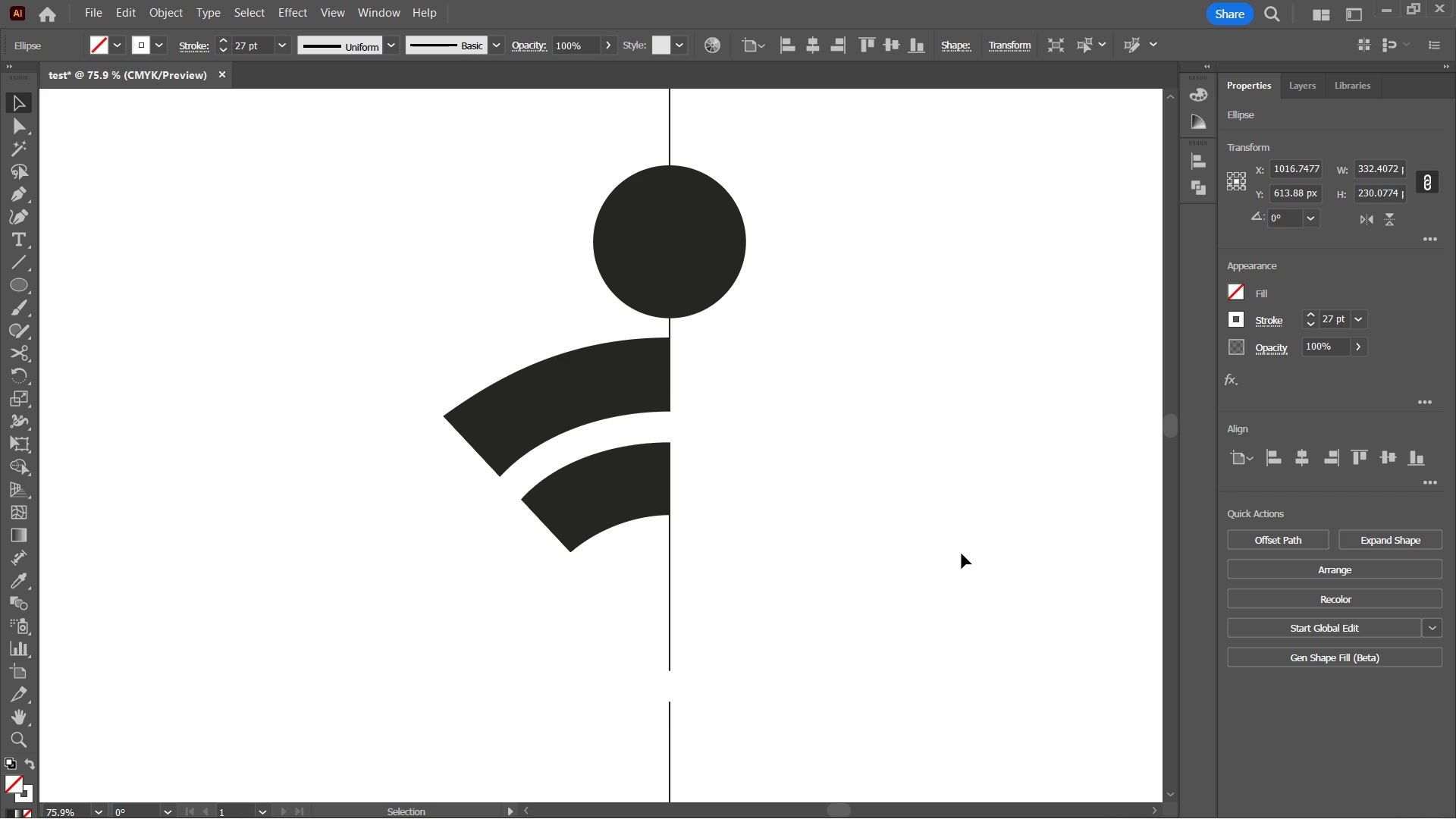 
key(ArrowUp)
 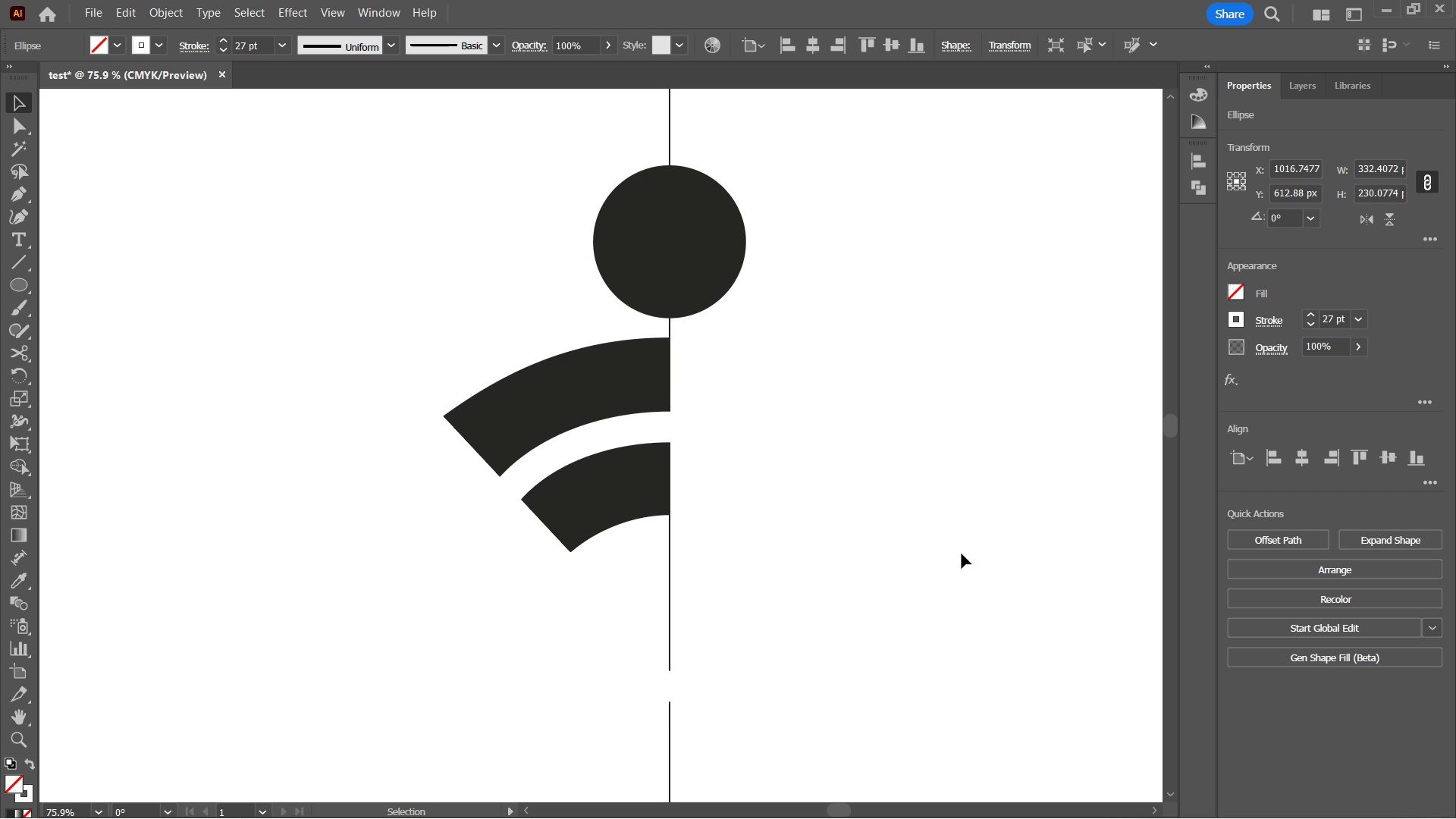 
key(ArrowDown)
 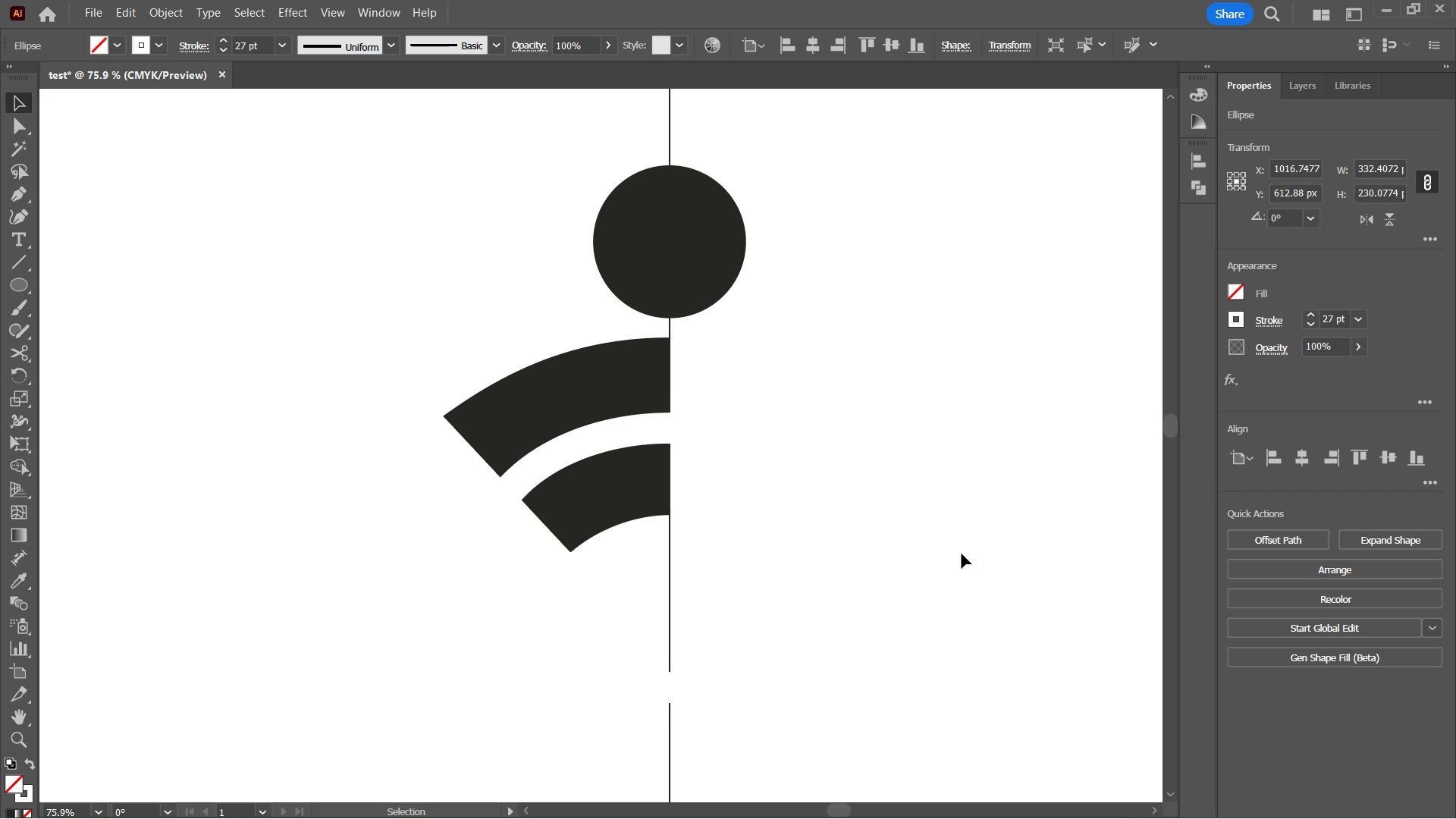 
key(ArrowDown)
 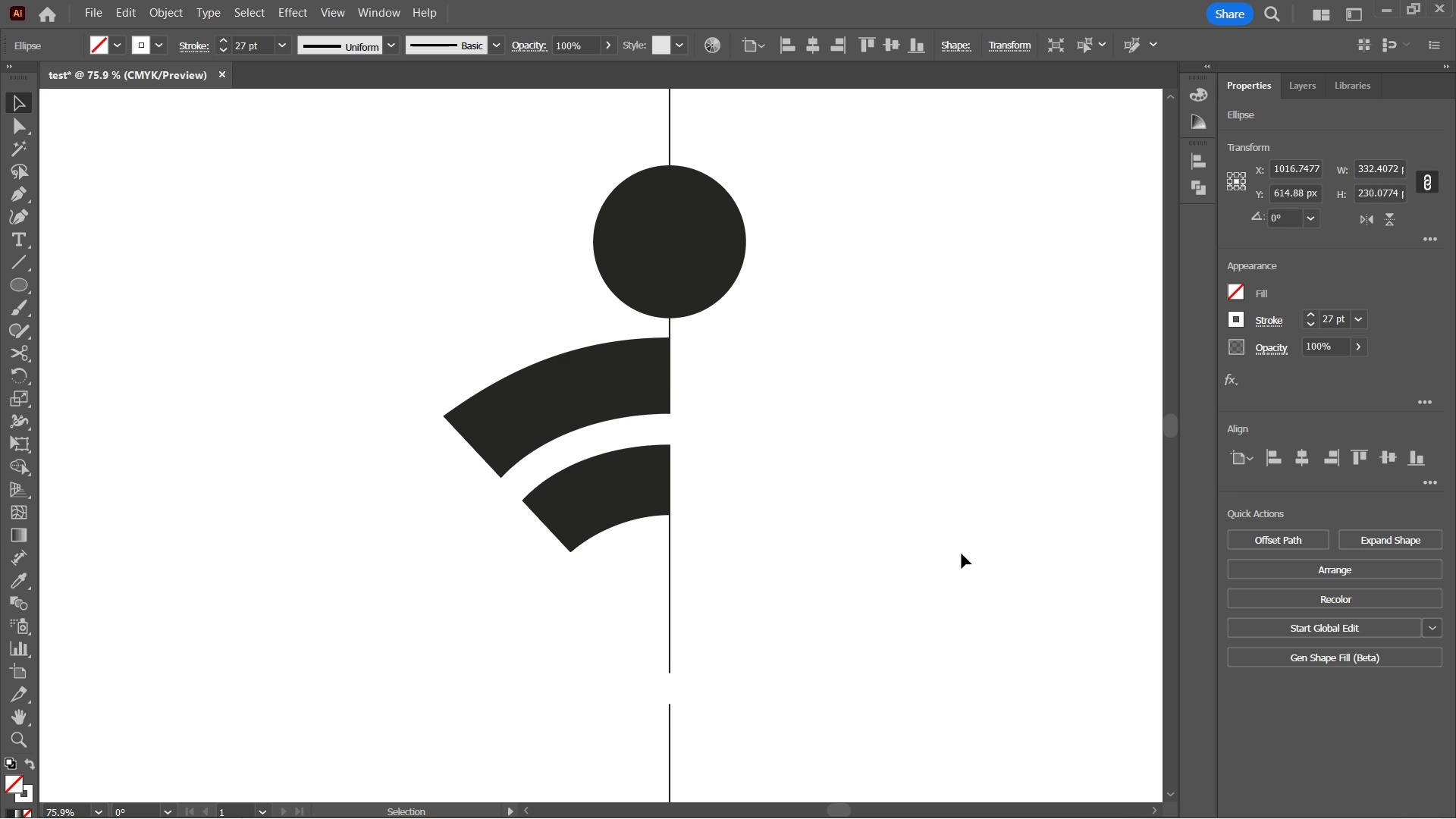 
key(ArrowUp)
 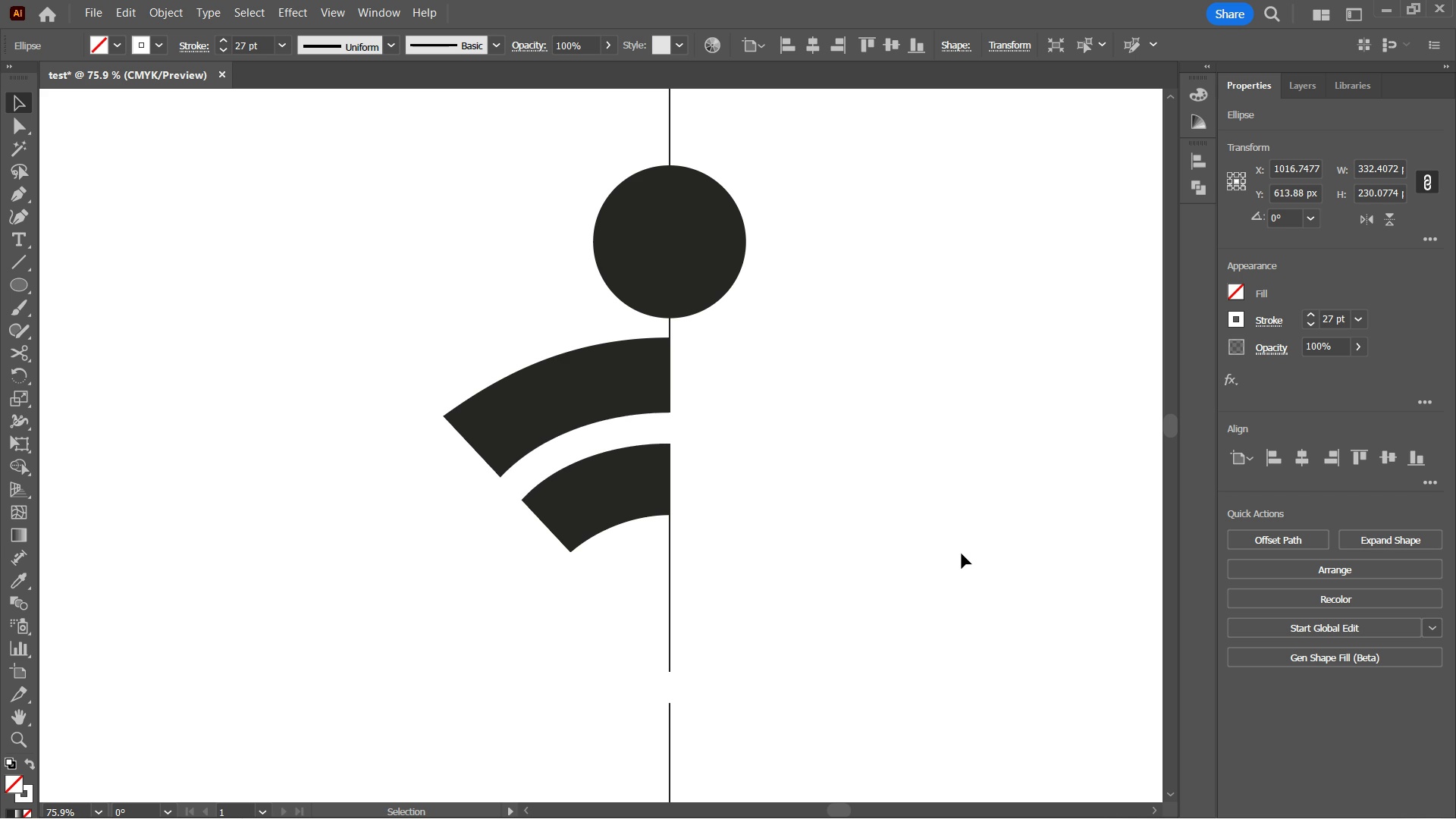 
key(ArrowDown)
 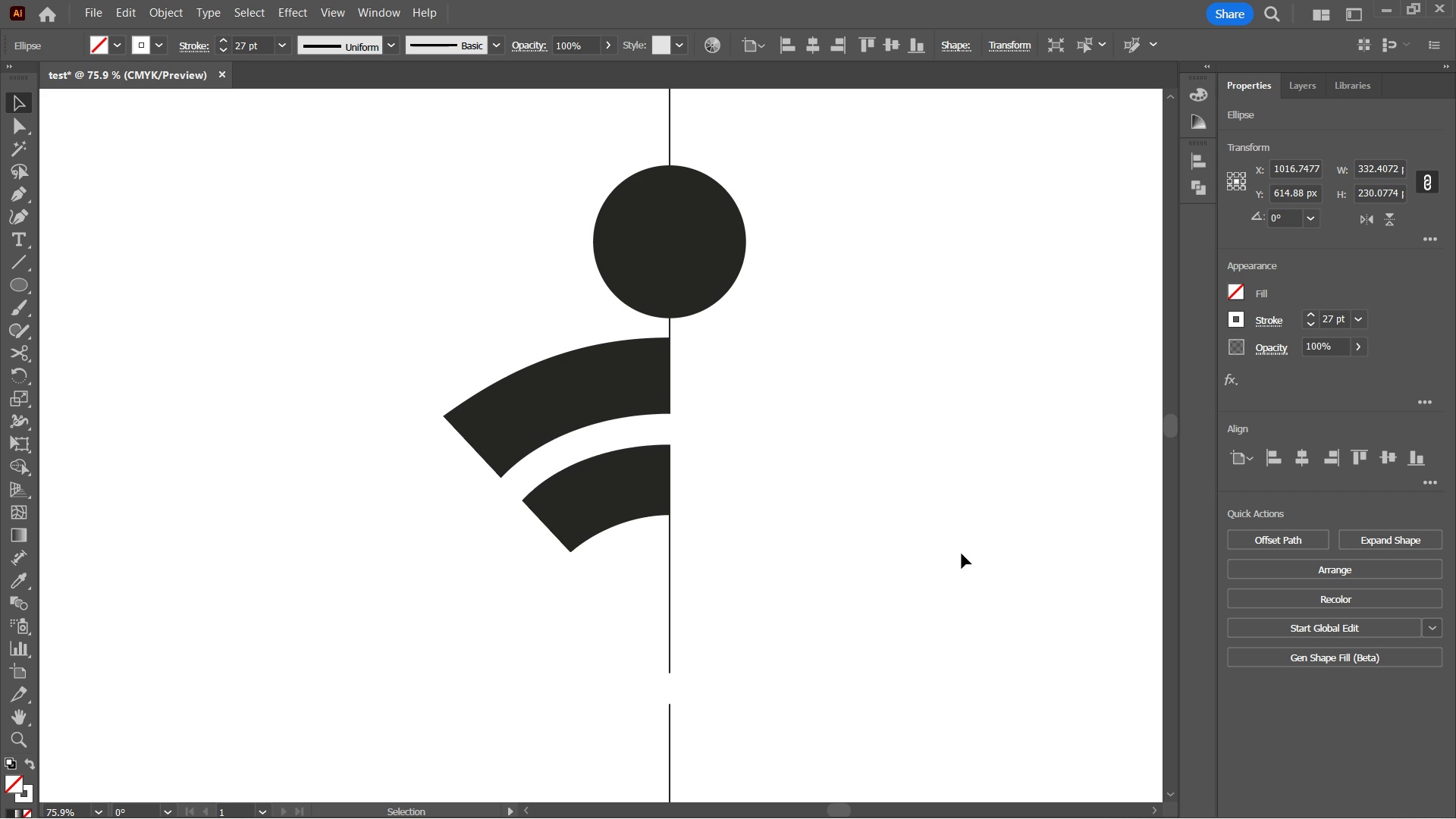 
key(ArrowUp)
 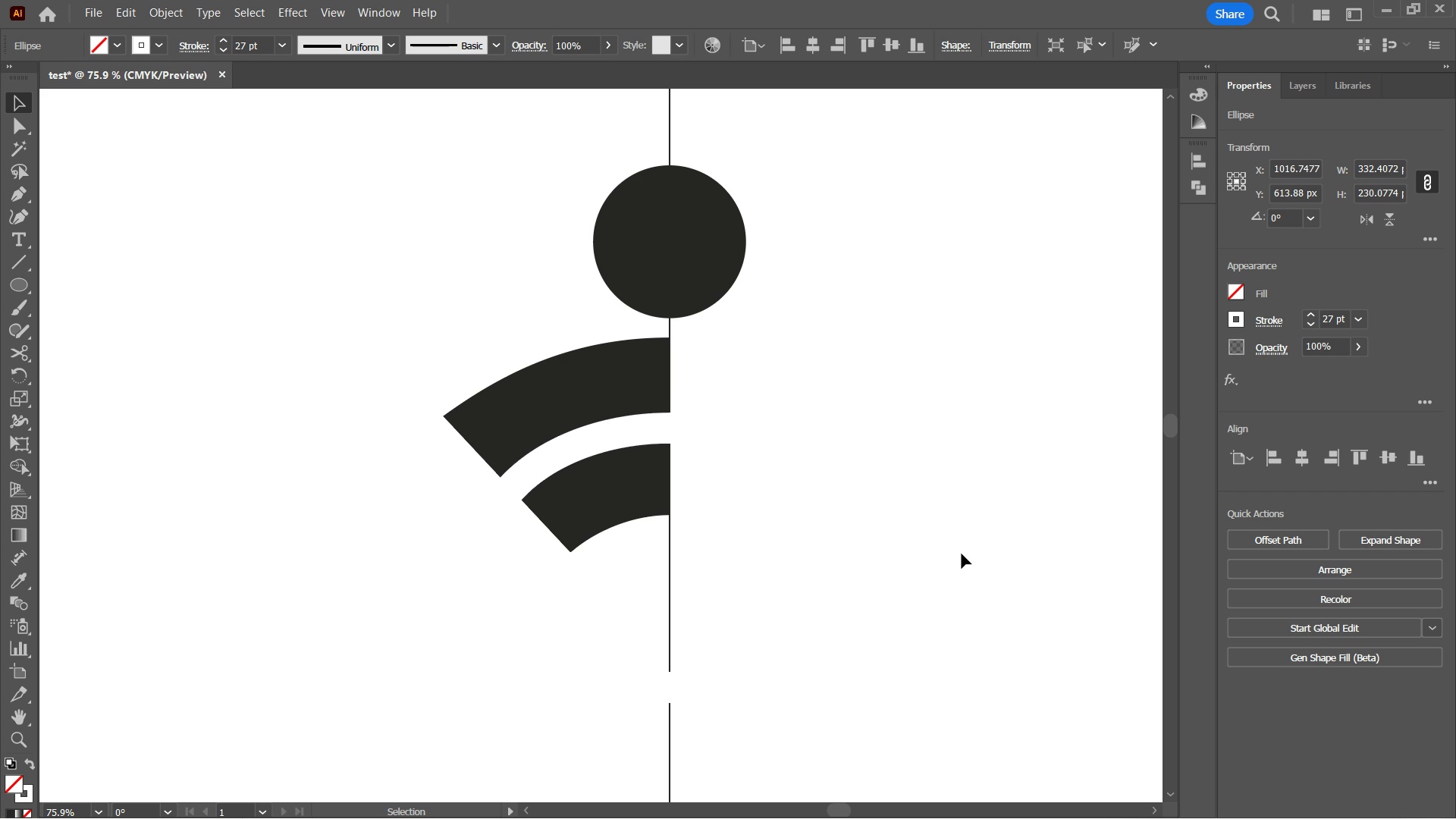 
key(ArrowUp)
 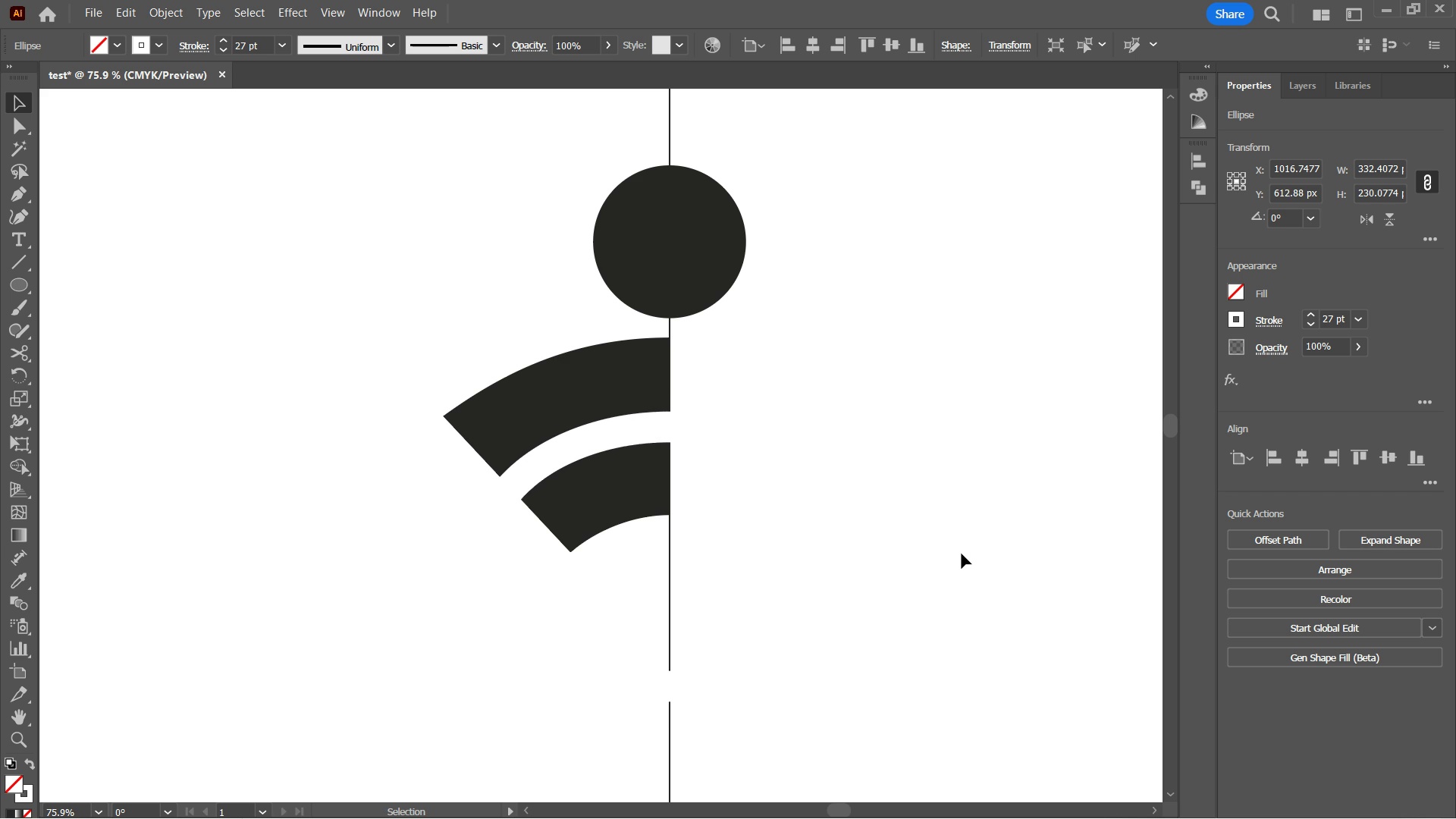 
key(ArrowDown)
 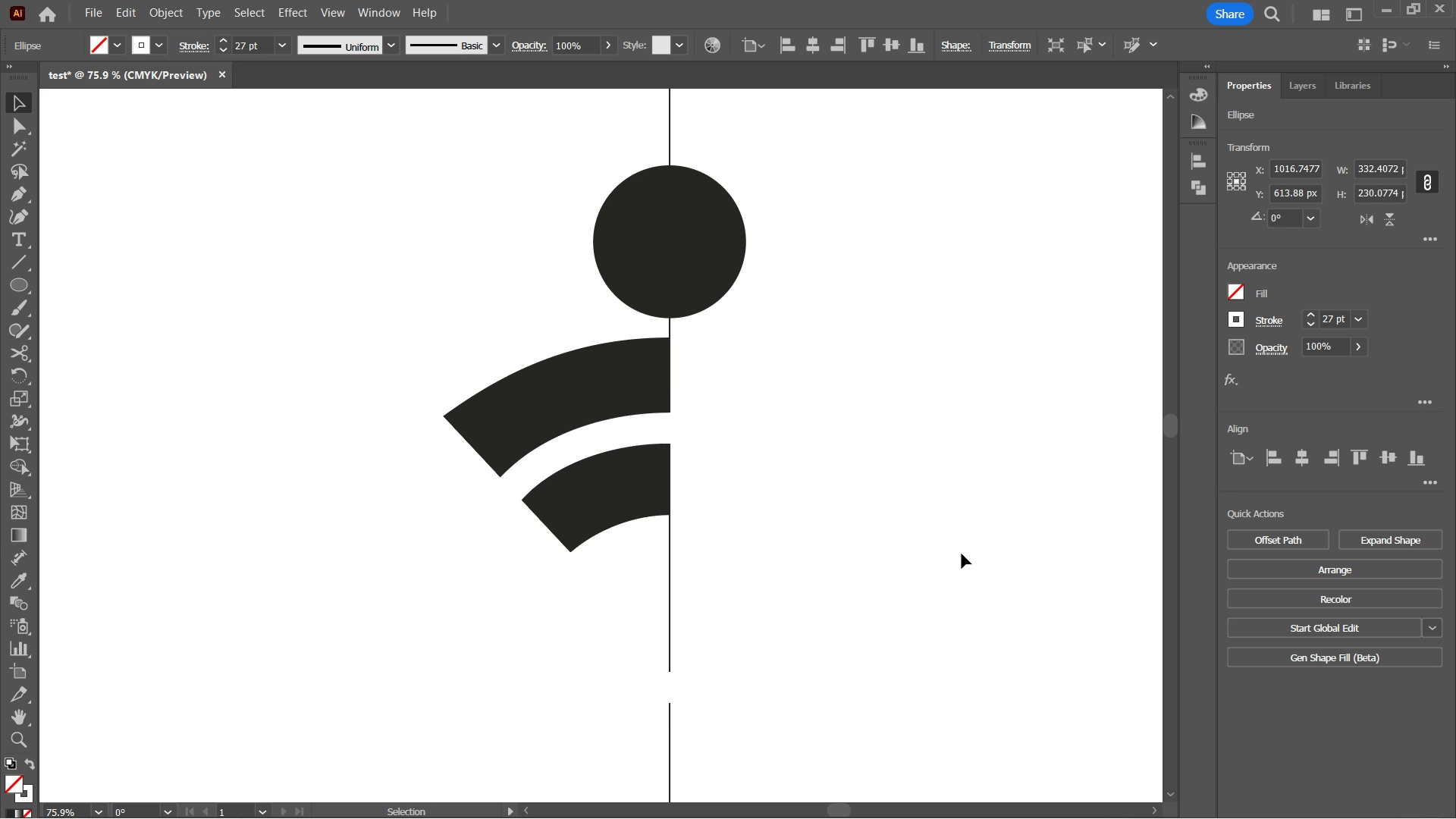 
key(ArrowUp)
 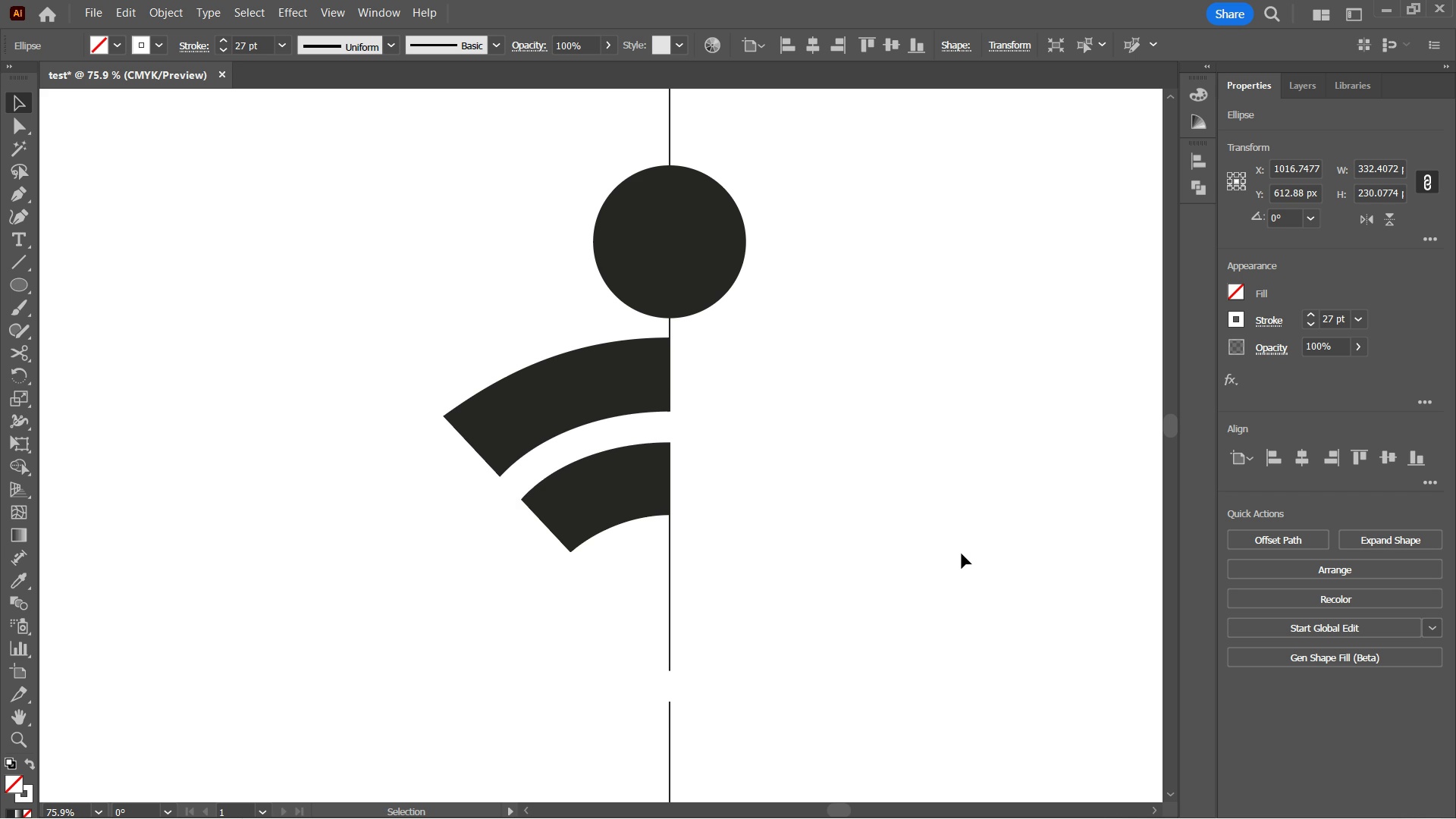 
key(ArrowDown)
 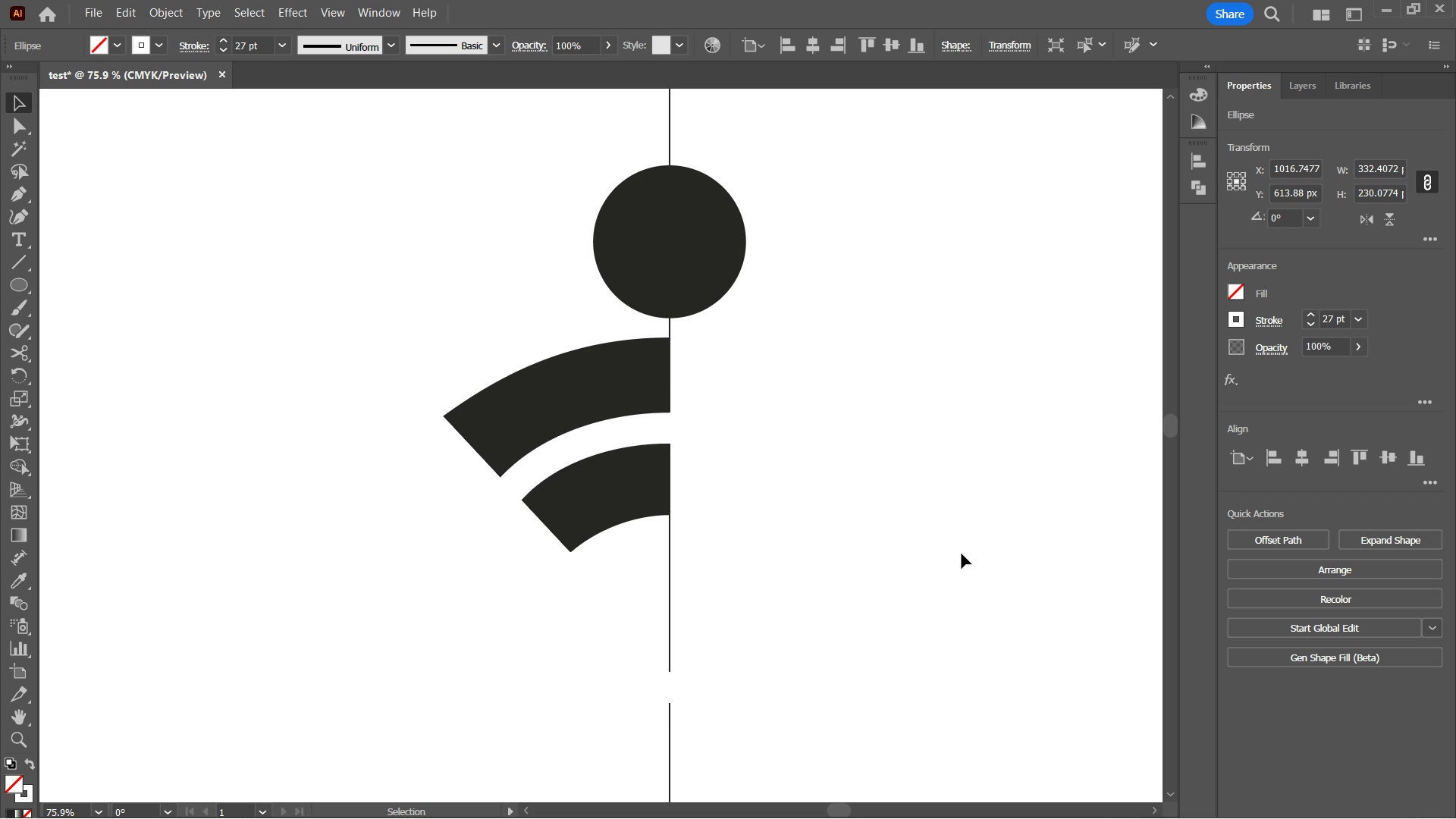 
key(ArrowUp)
 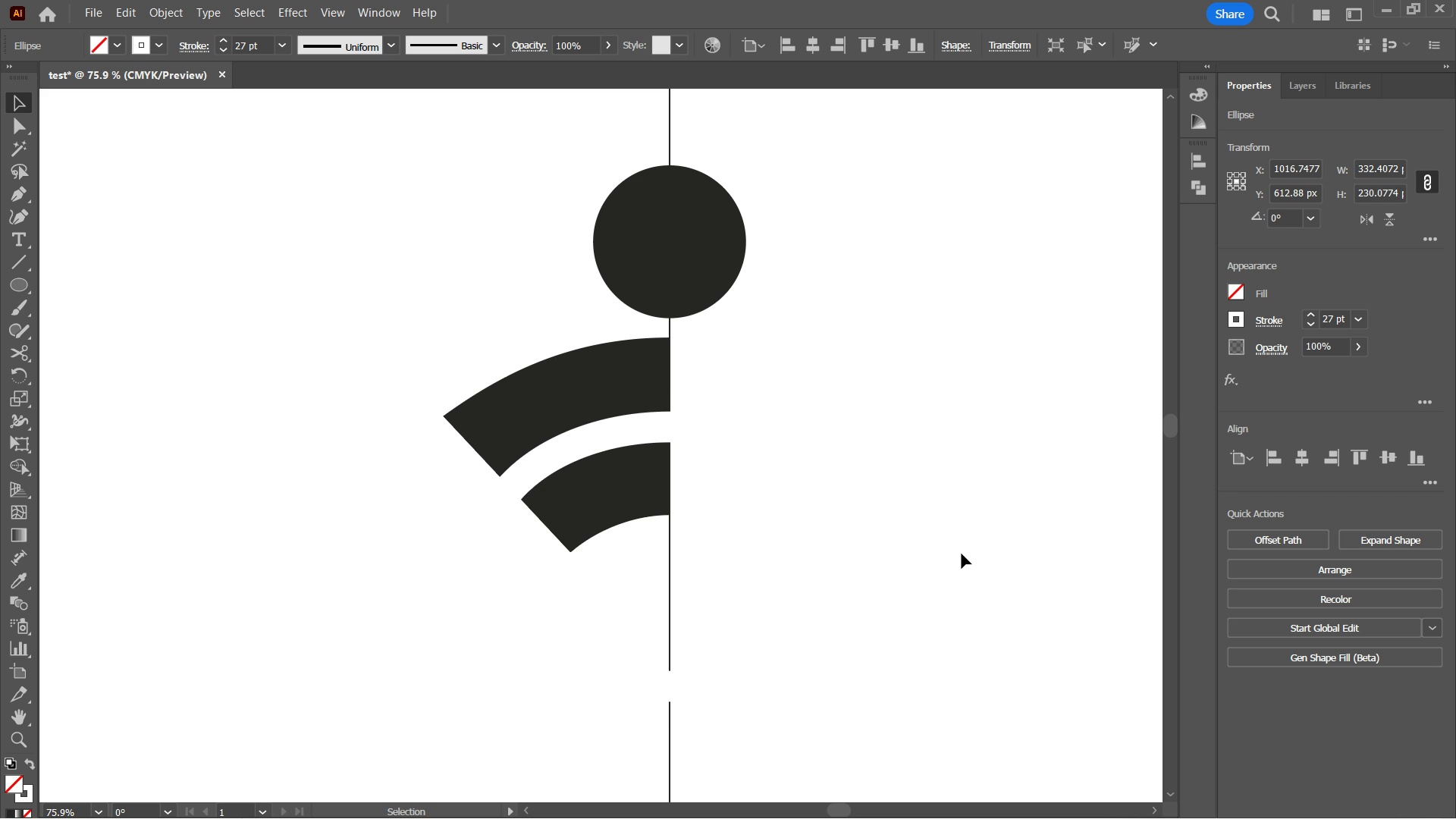 
key(ArrowDown)
 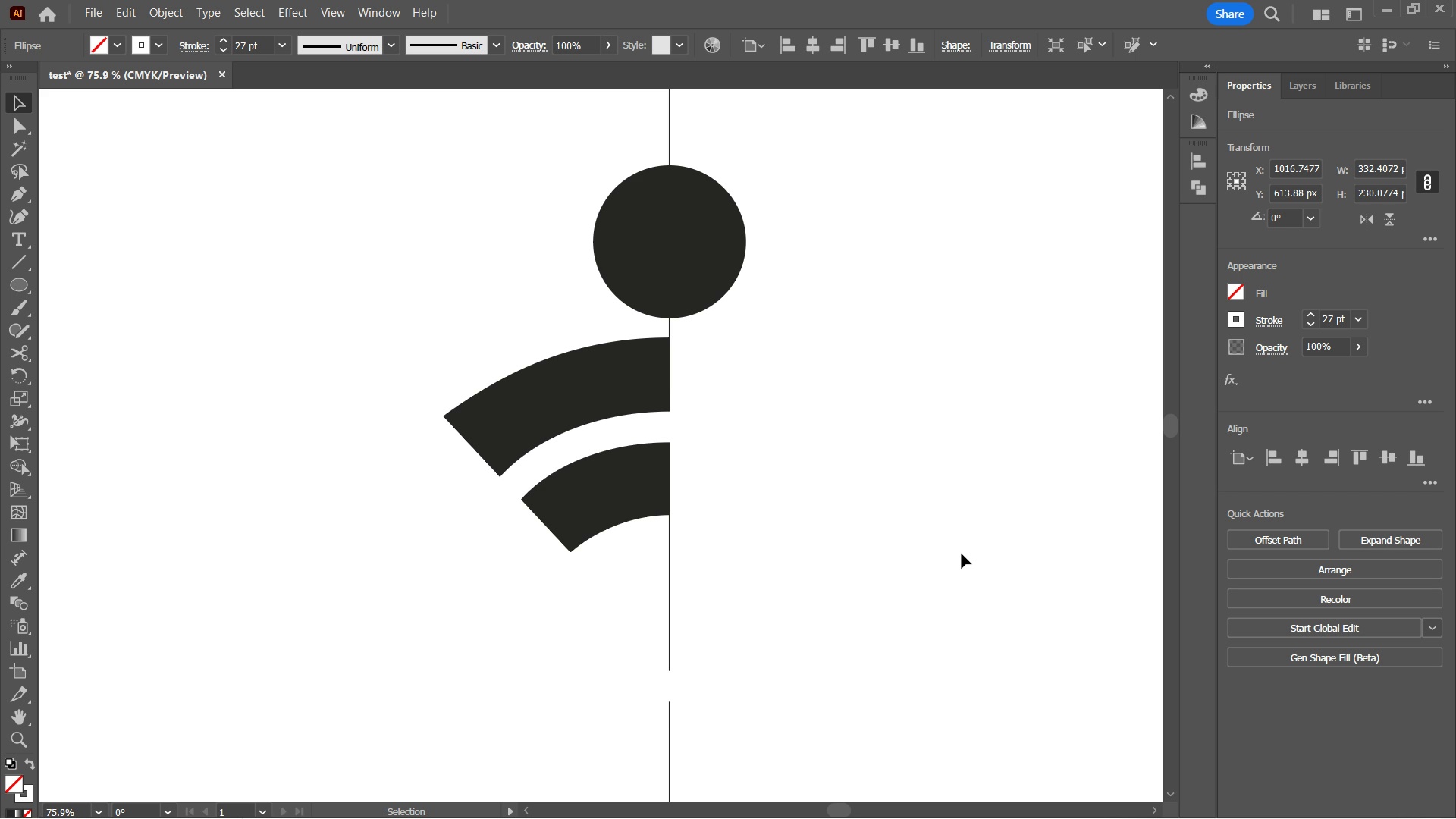 
key(ArrowUp)
 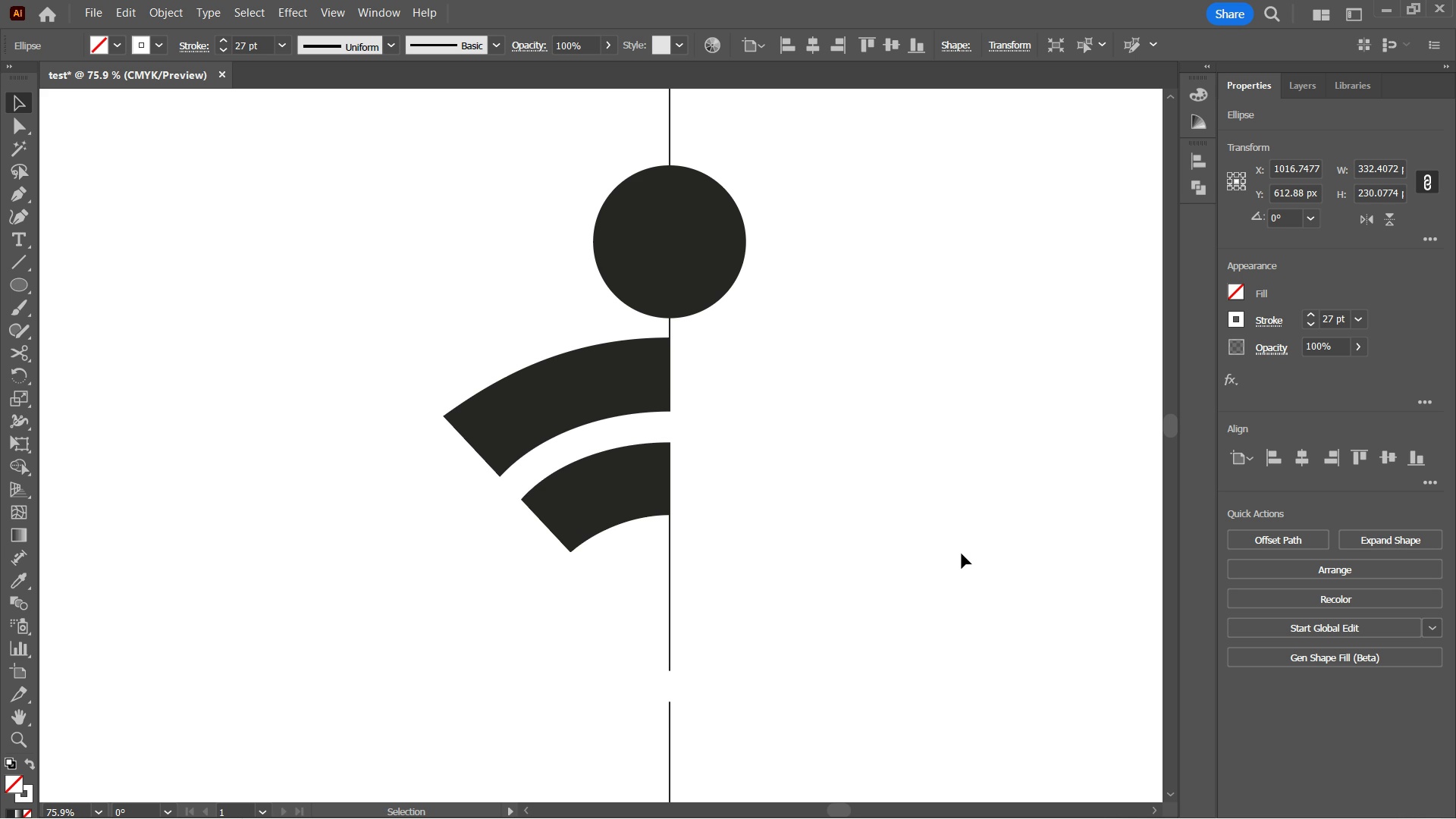 
key(ArrowUp)
 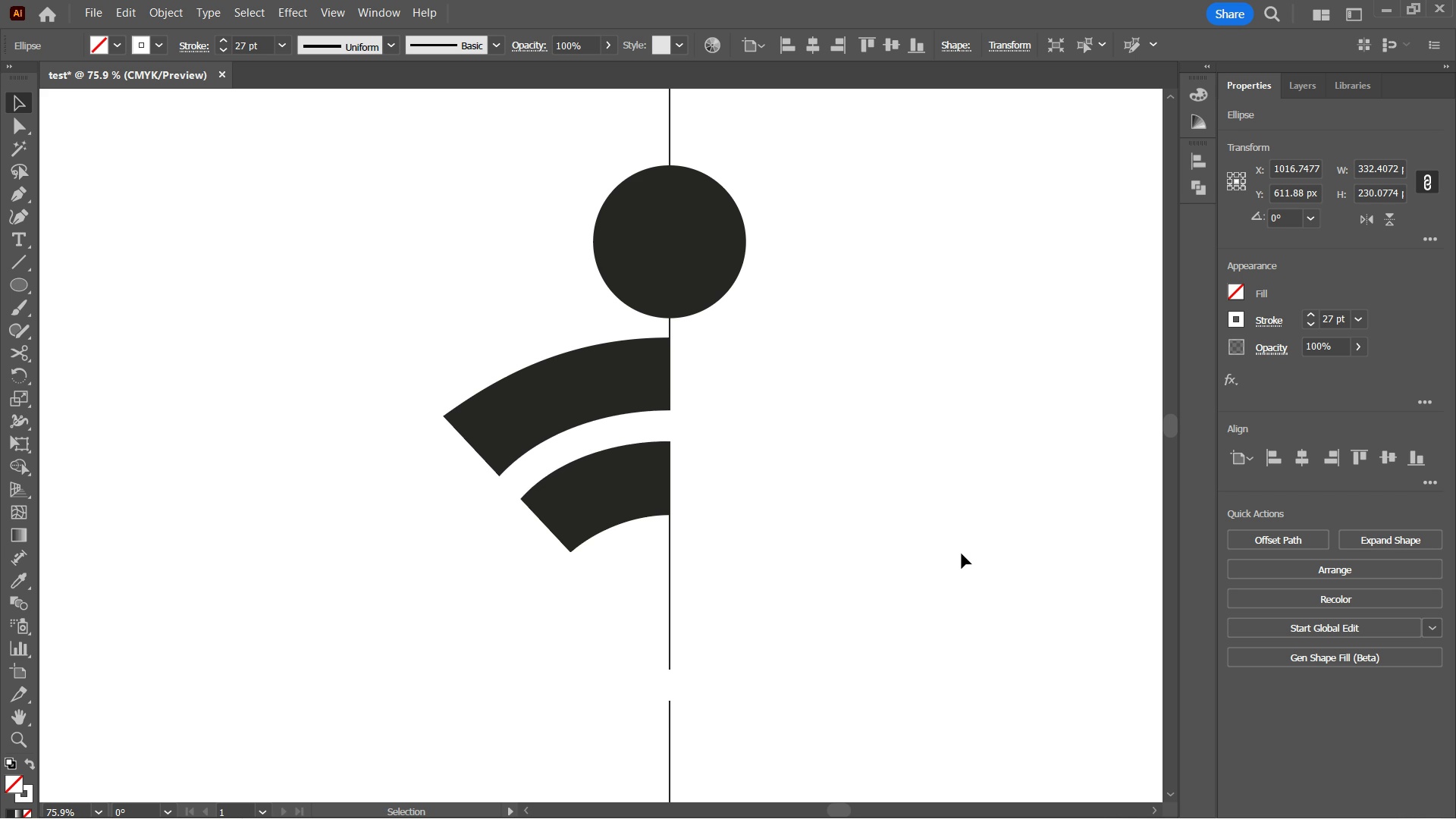 
key(ArrowDown)
 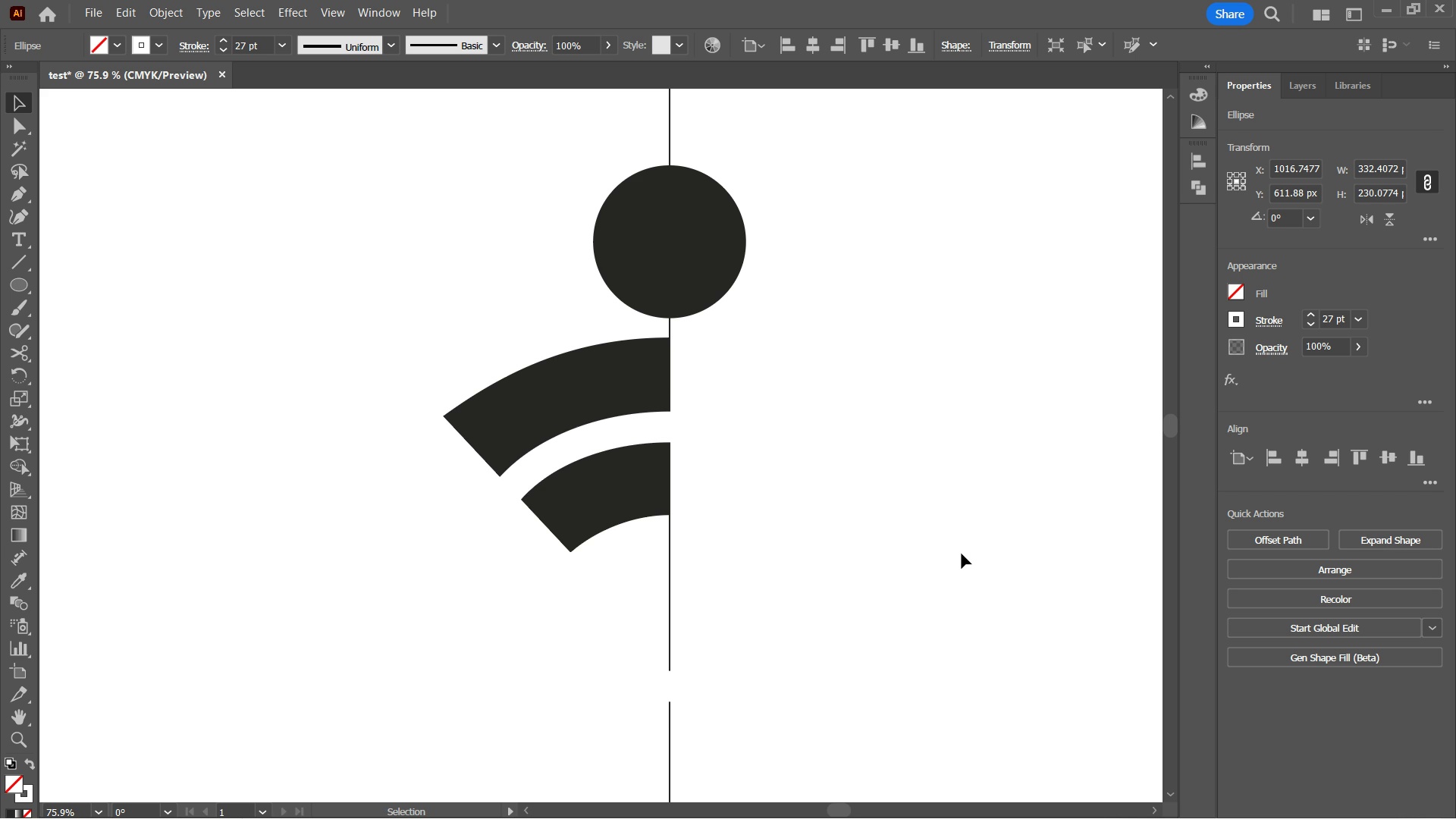 
key(ArrowDown)
 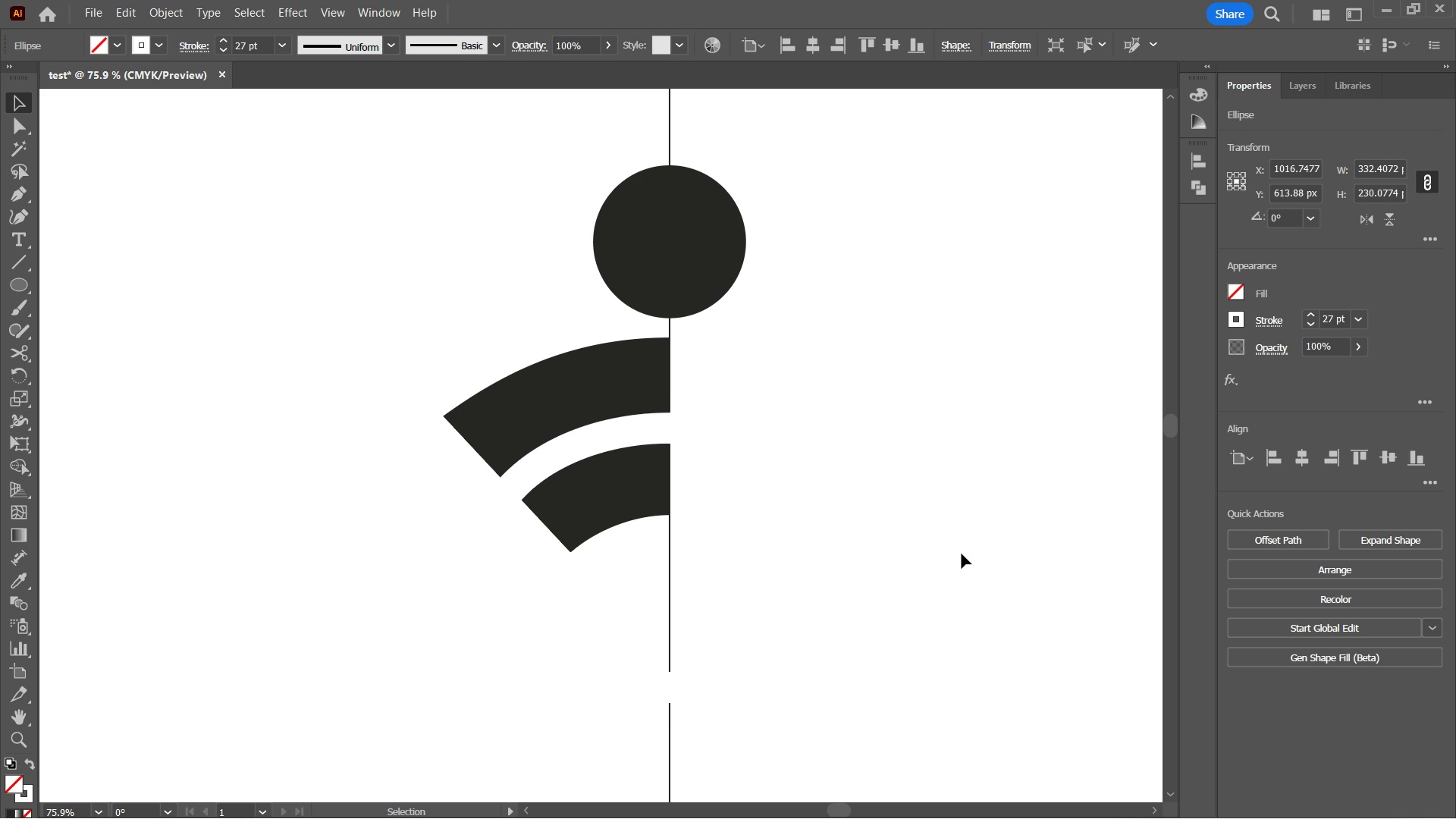 
key(ArrowUp)